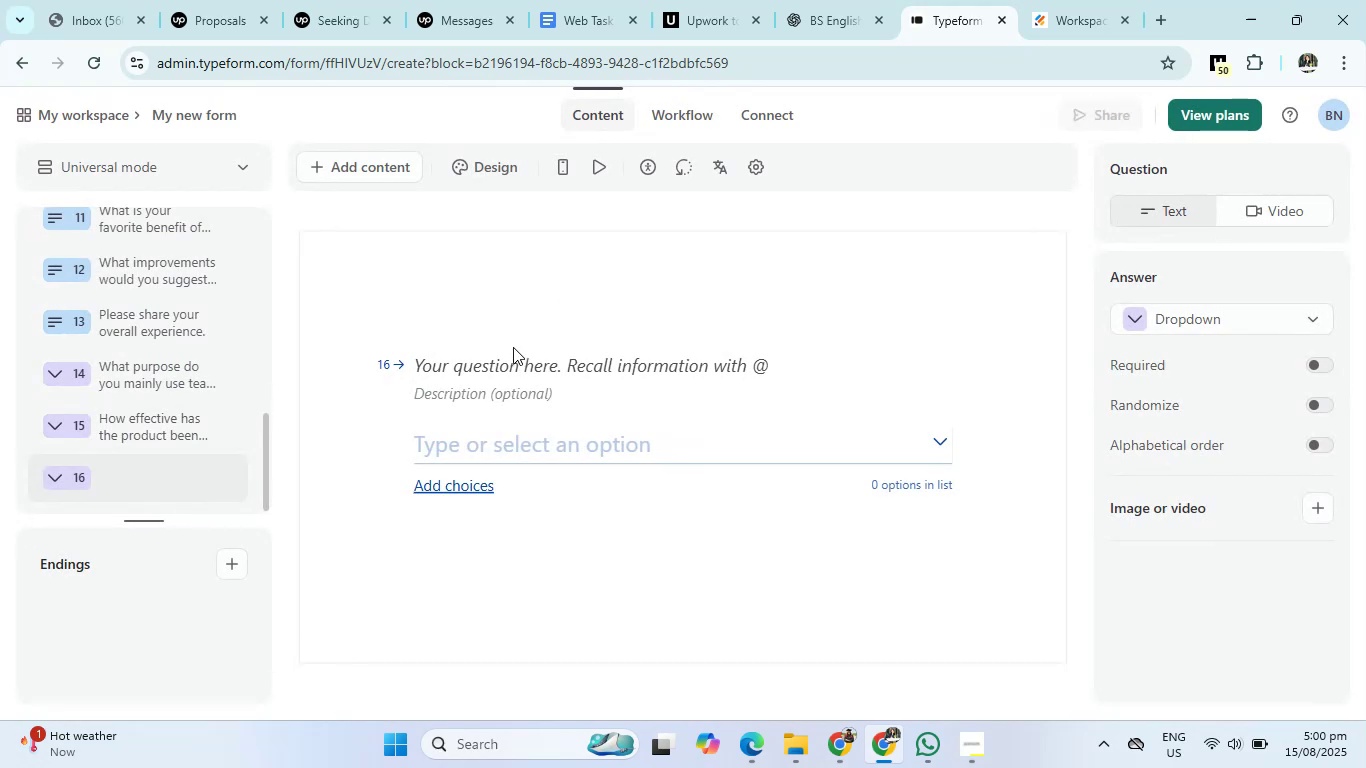 
left_click([506, 362])
 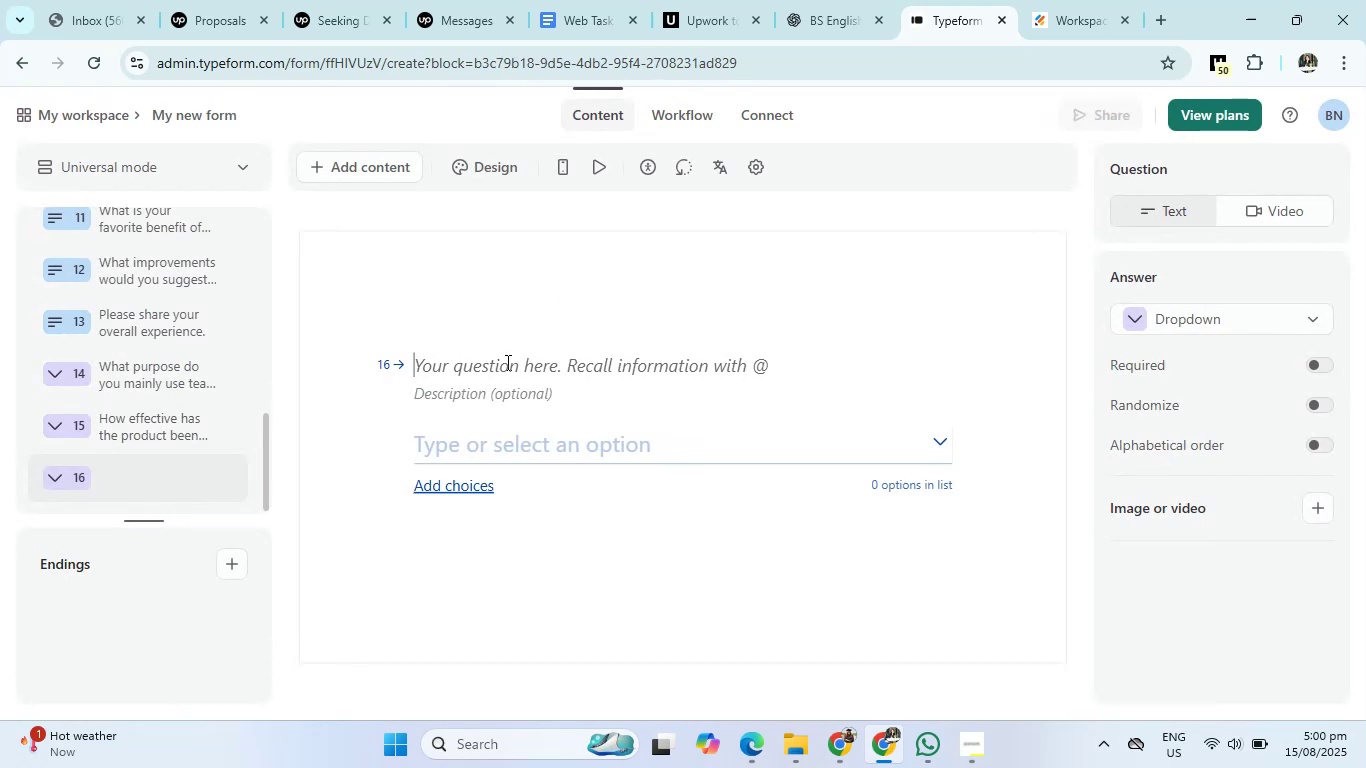 
key(Control+V)
 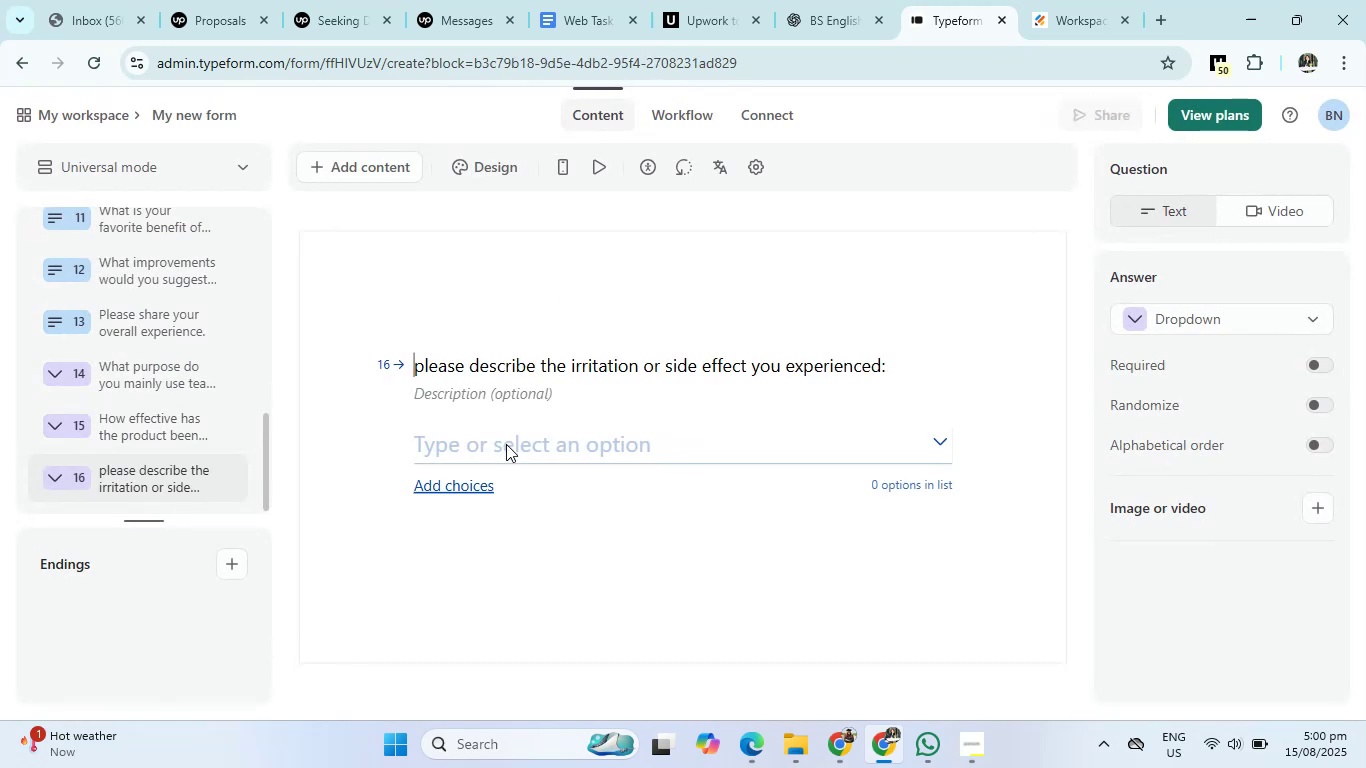 
left_click([506, 449])
 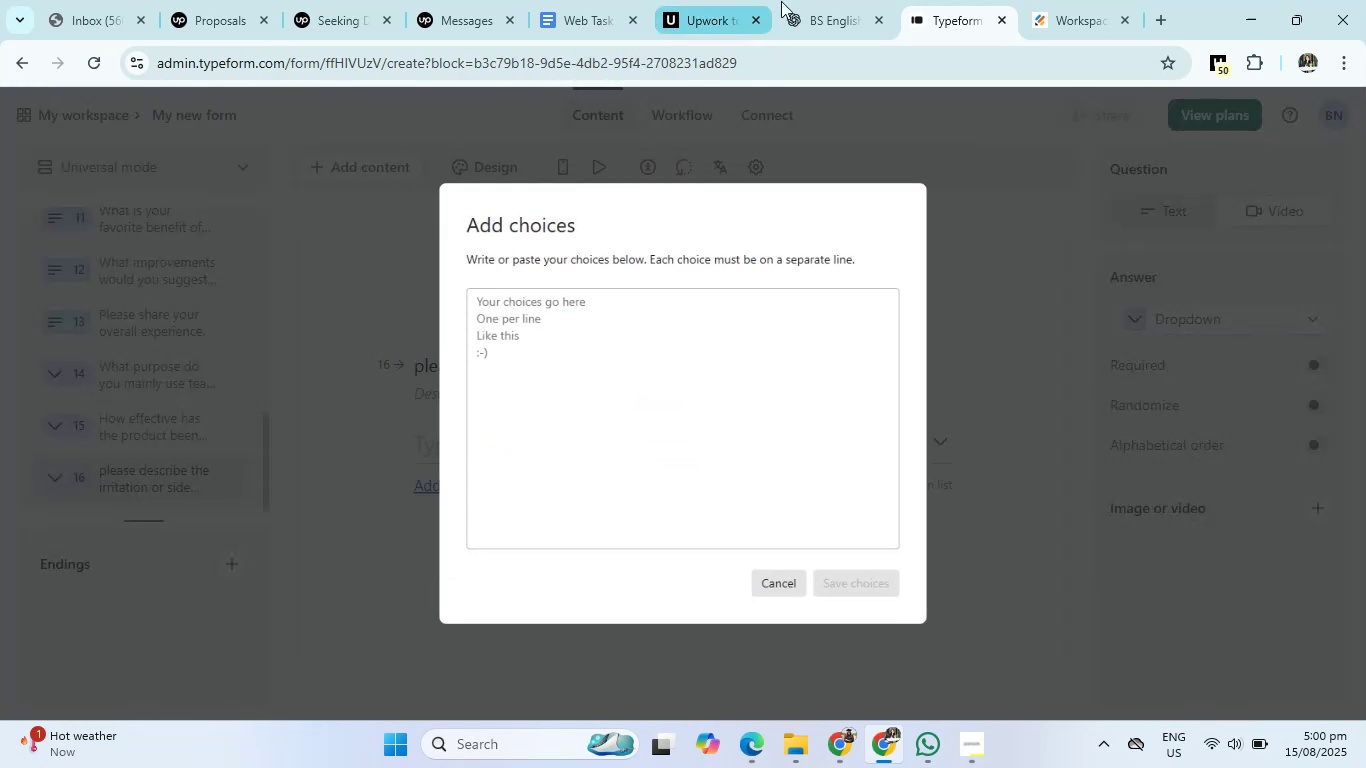 
left_click([801, 0])
 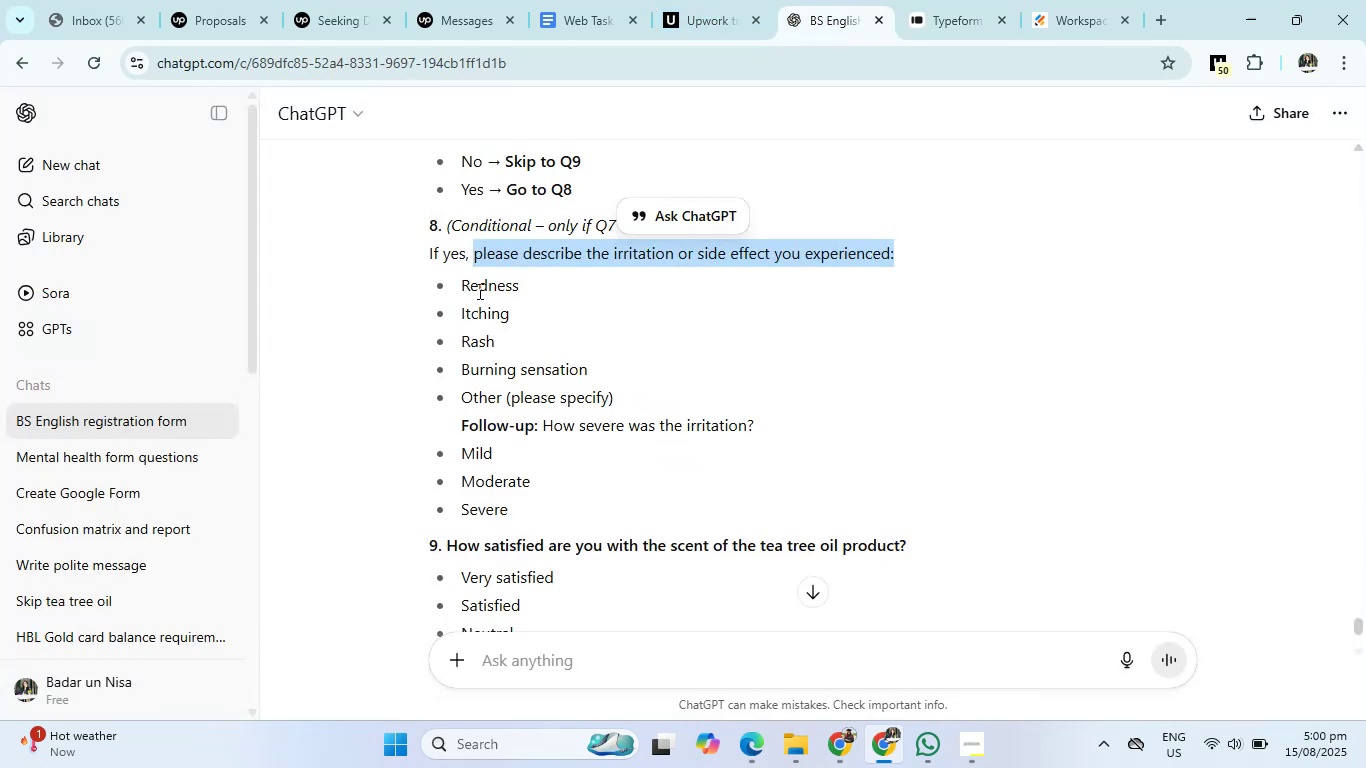 
left_click_drag(start_coordinate=[462, 287], to_coordinate=[515, 361])
 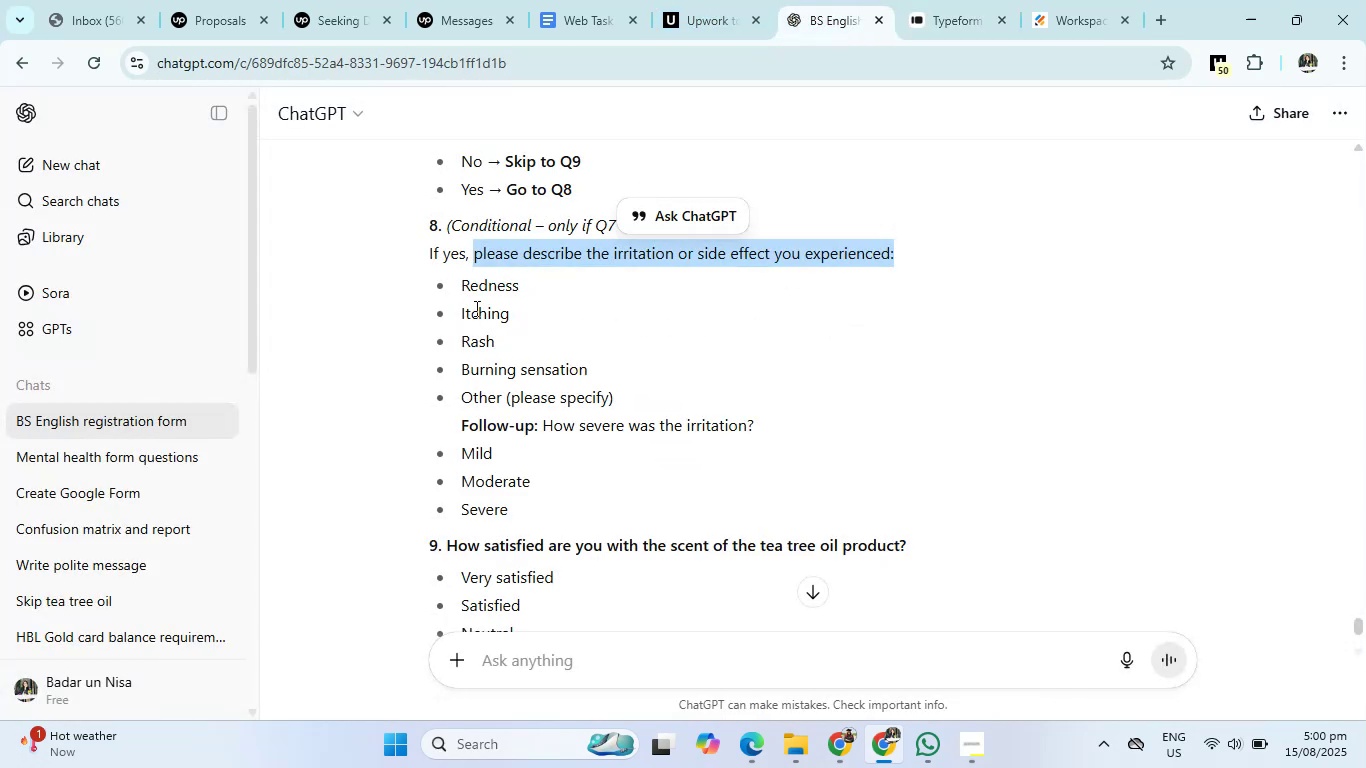 
left_click([469, 299])
 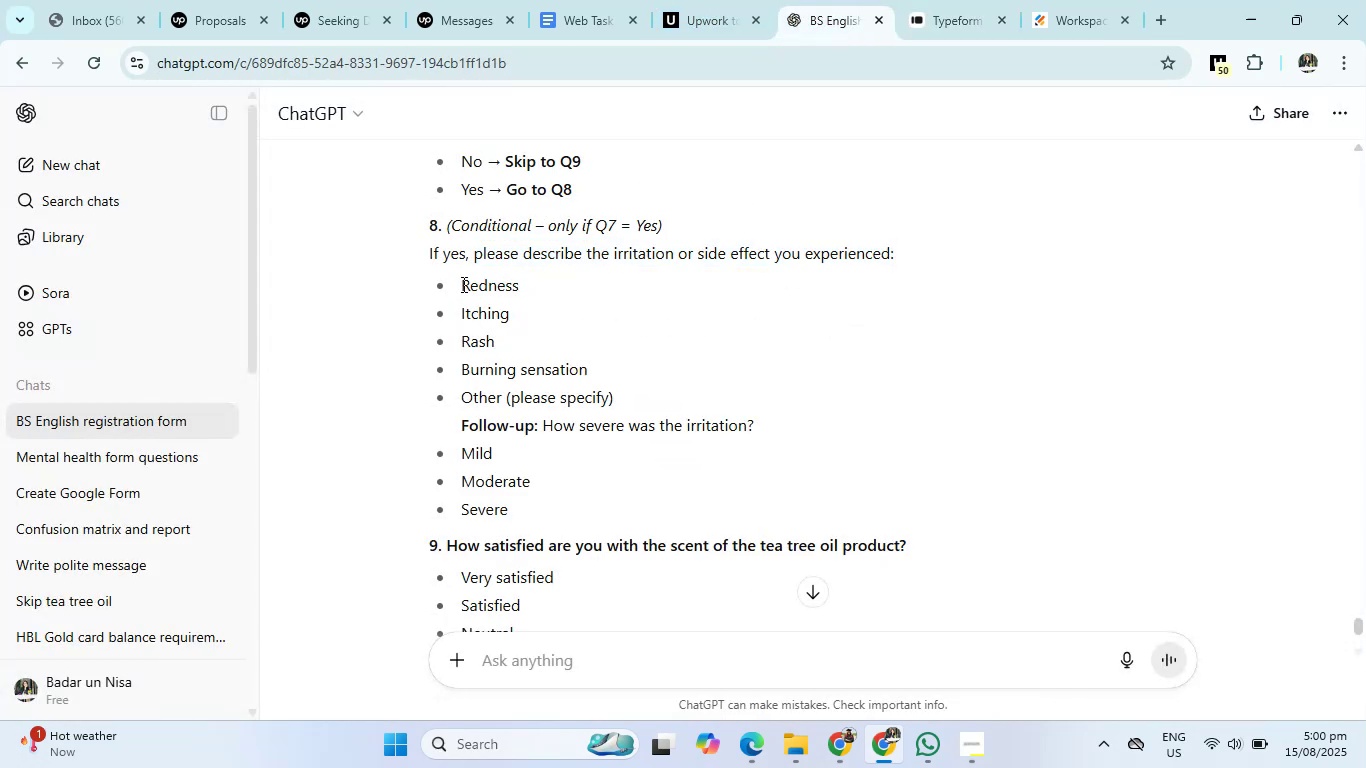 
left_click_drag(start_coordinate=[462, 284], to_coordinate=[542, 496])
 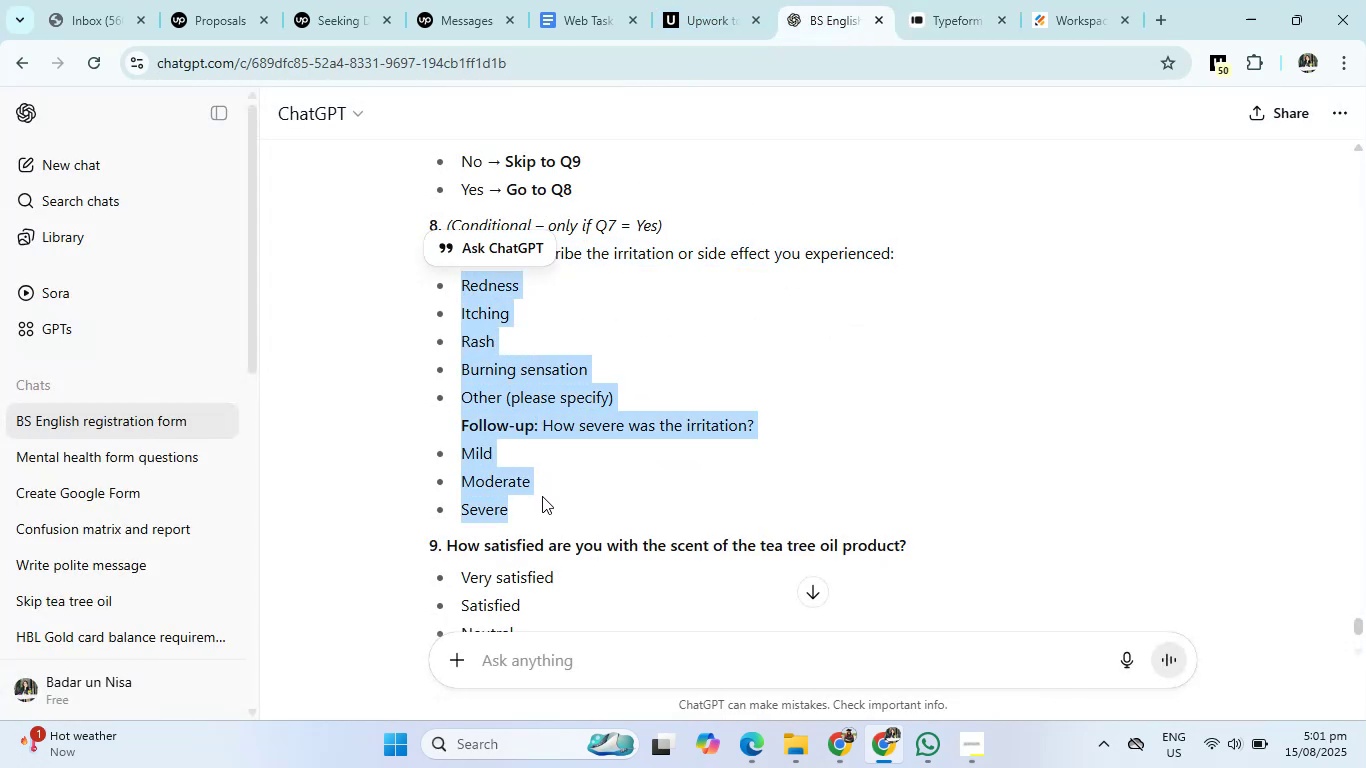 
key(Control+C)
 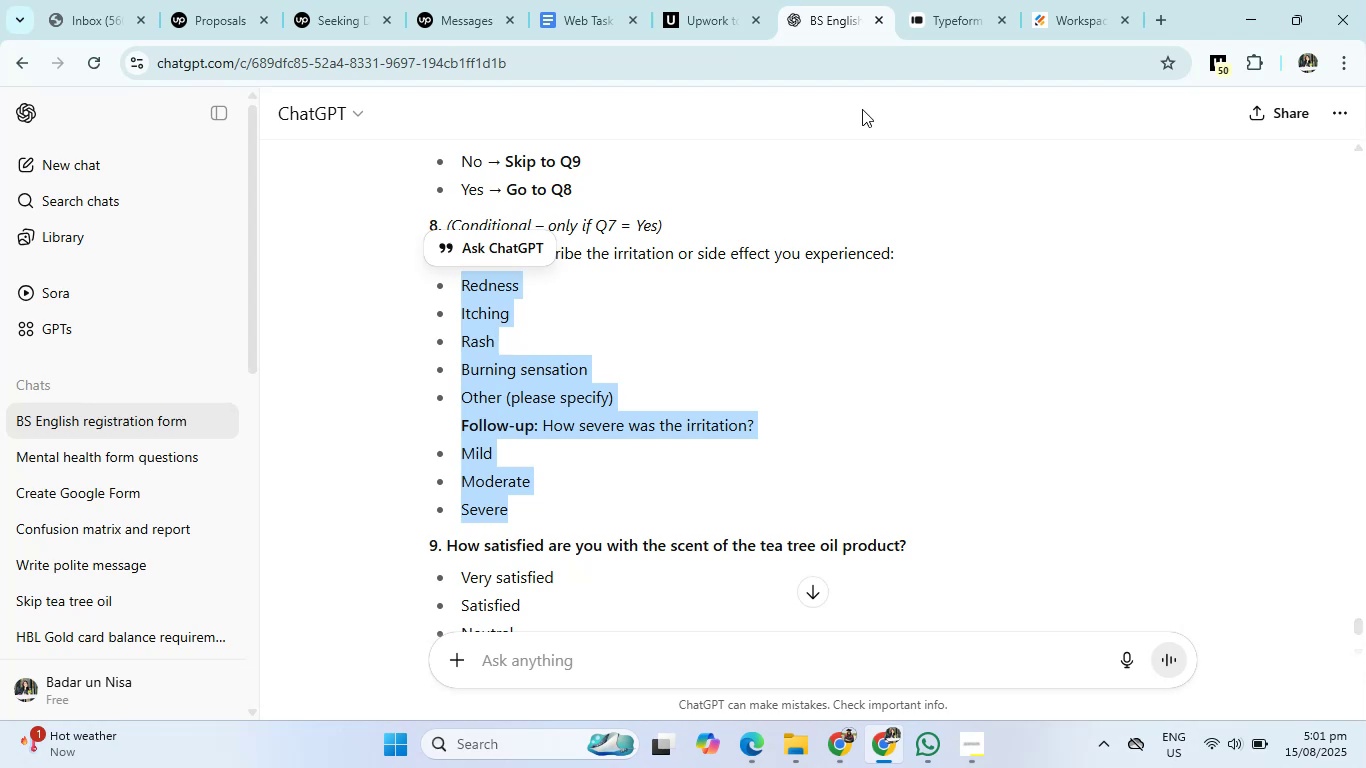 
left_click([940, 16])
 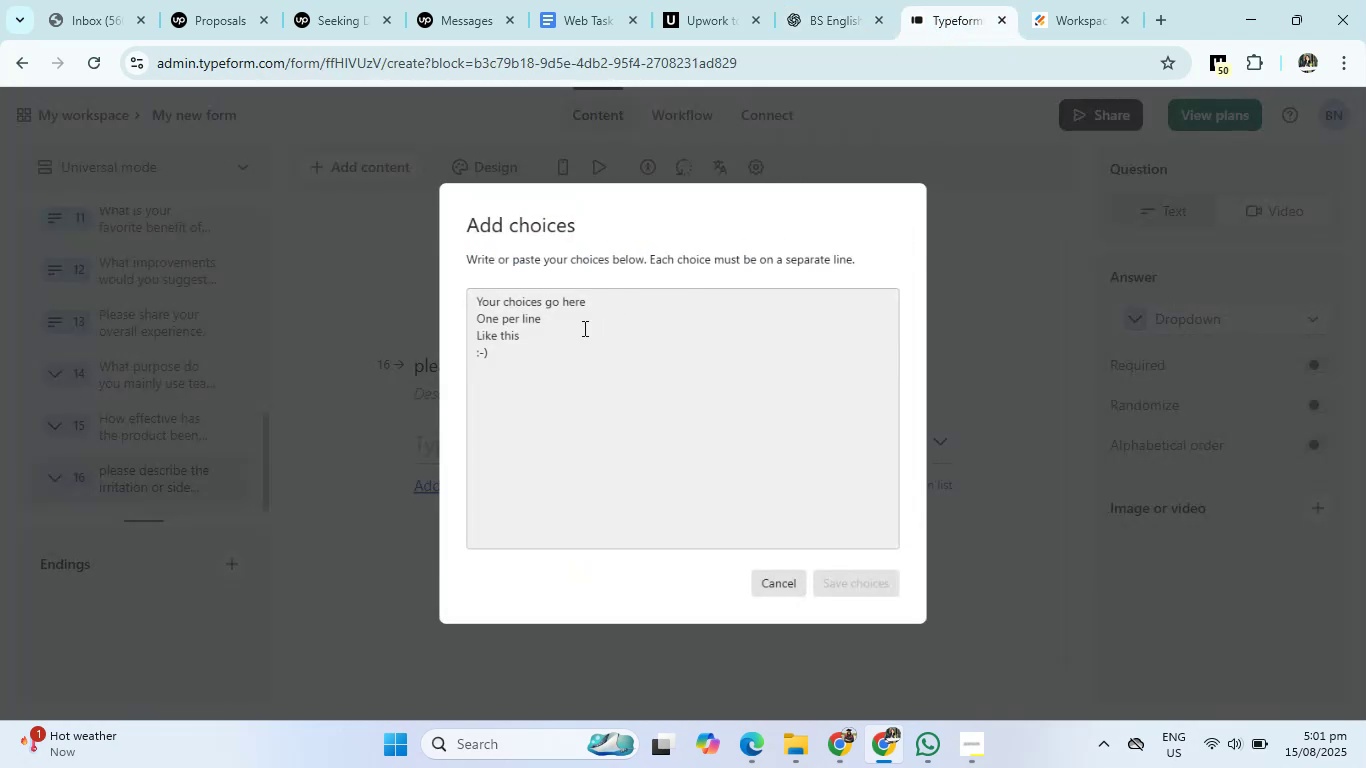 
left_click([535, 308])
 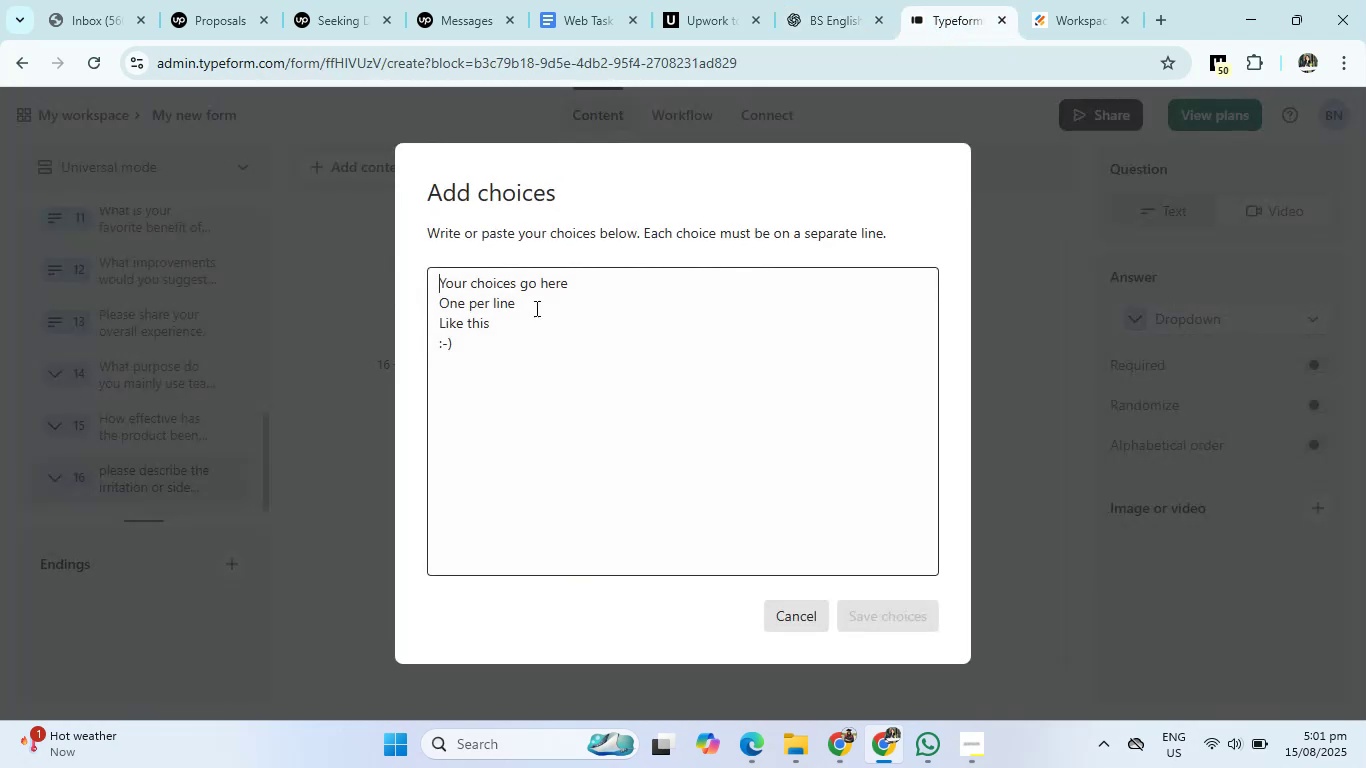 
key(Control+V)
 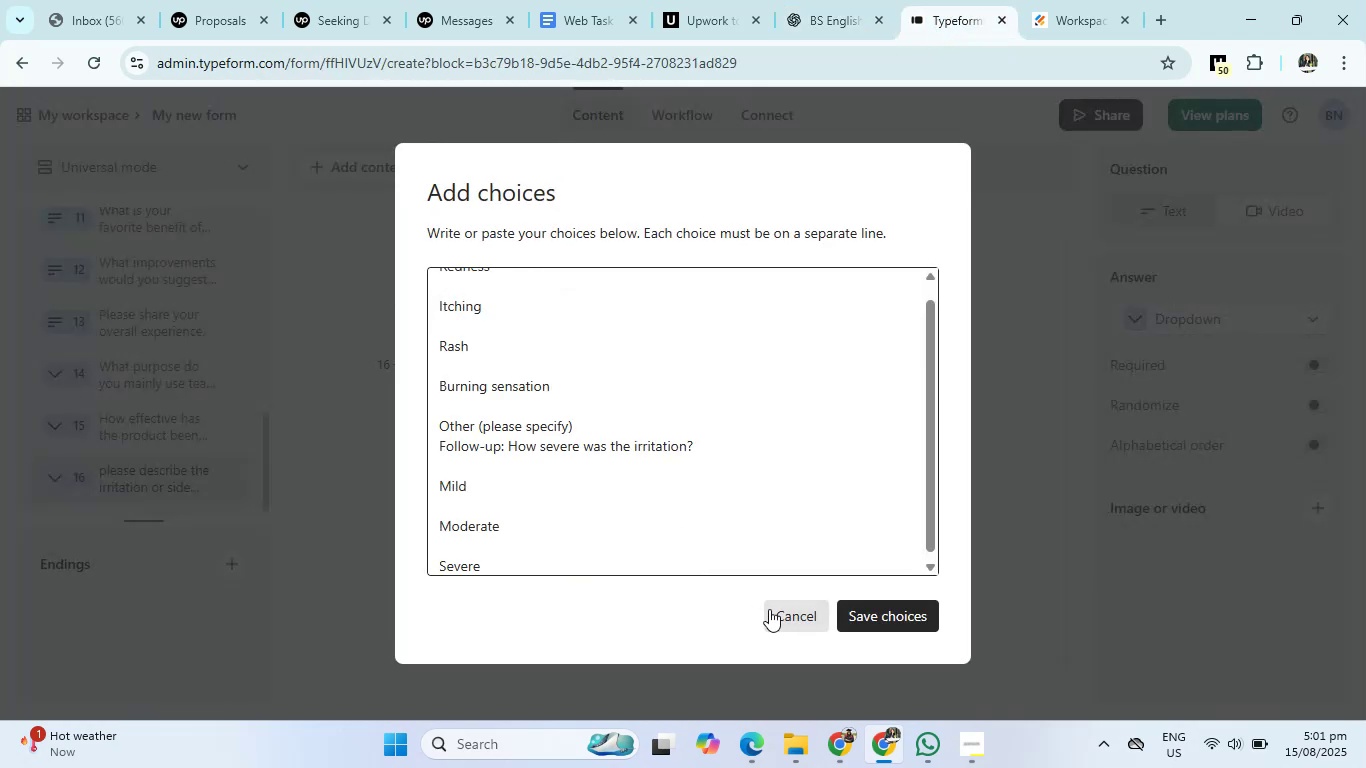 
left_click([906, 621])
 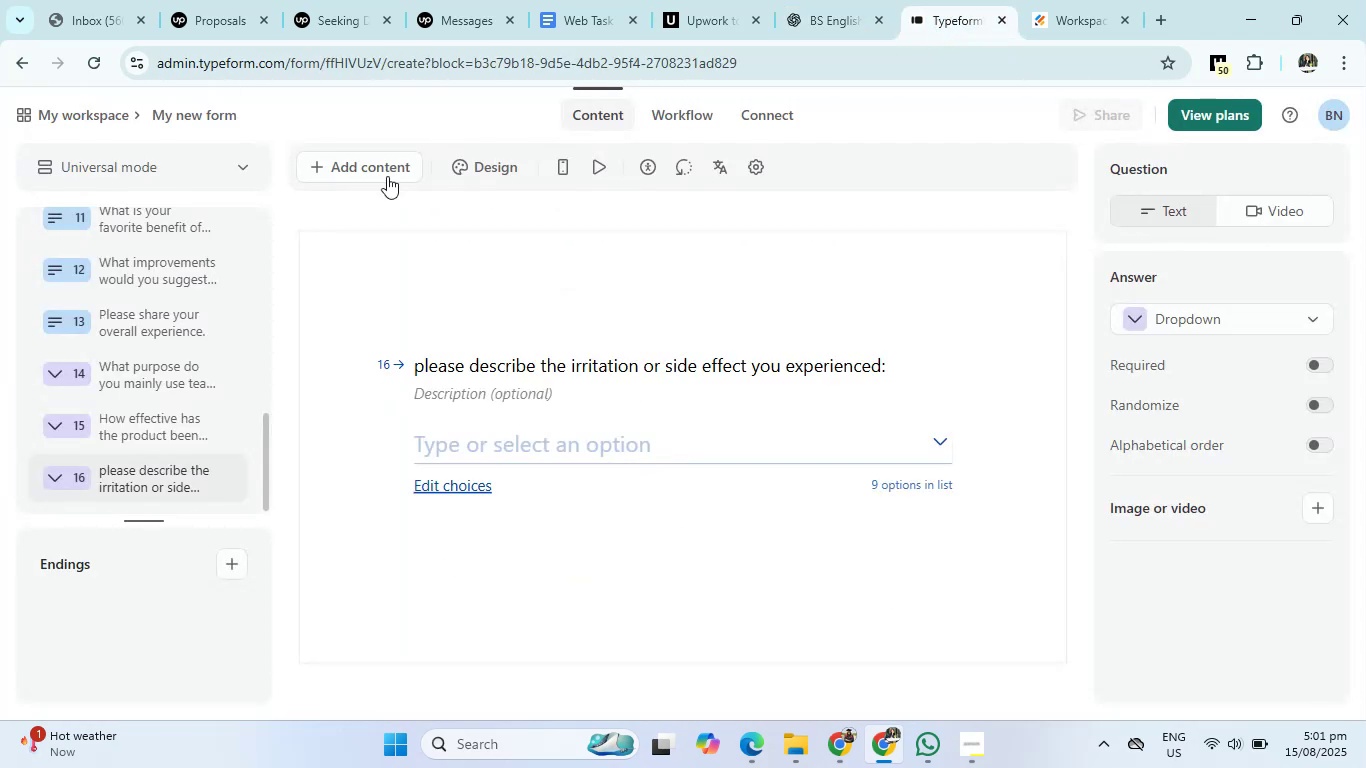 
left_click([385, 175])
 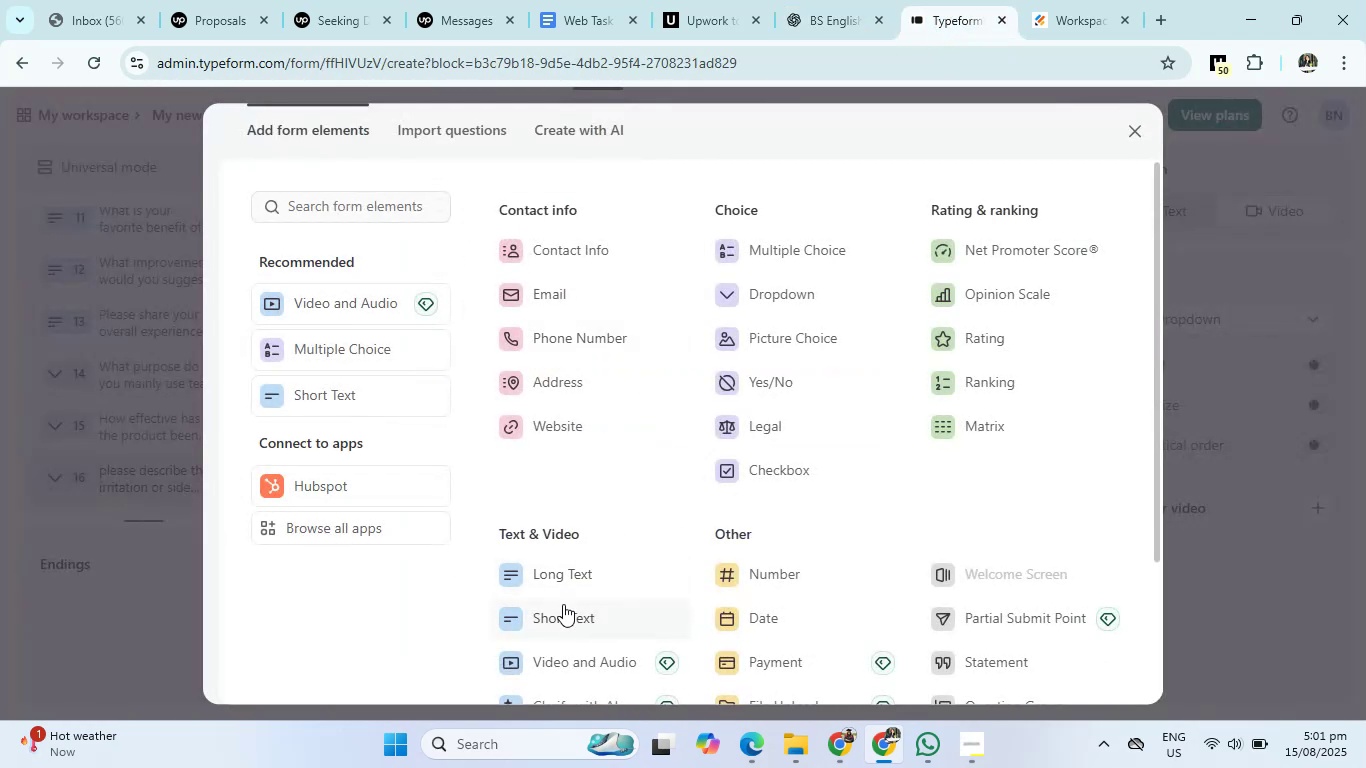 
left_click([590, 555])
 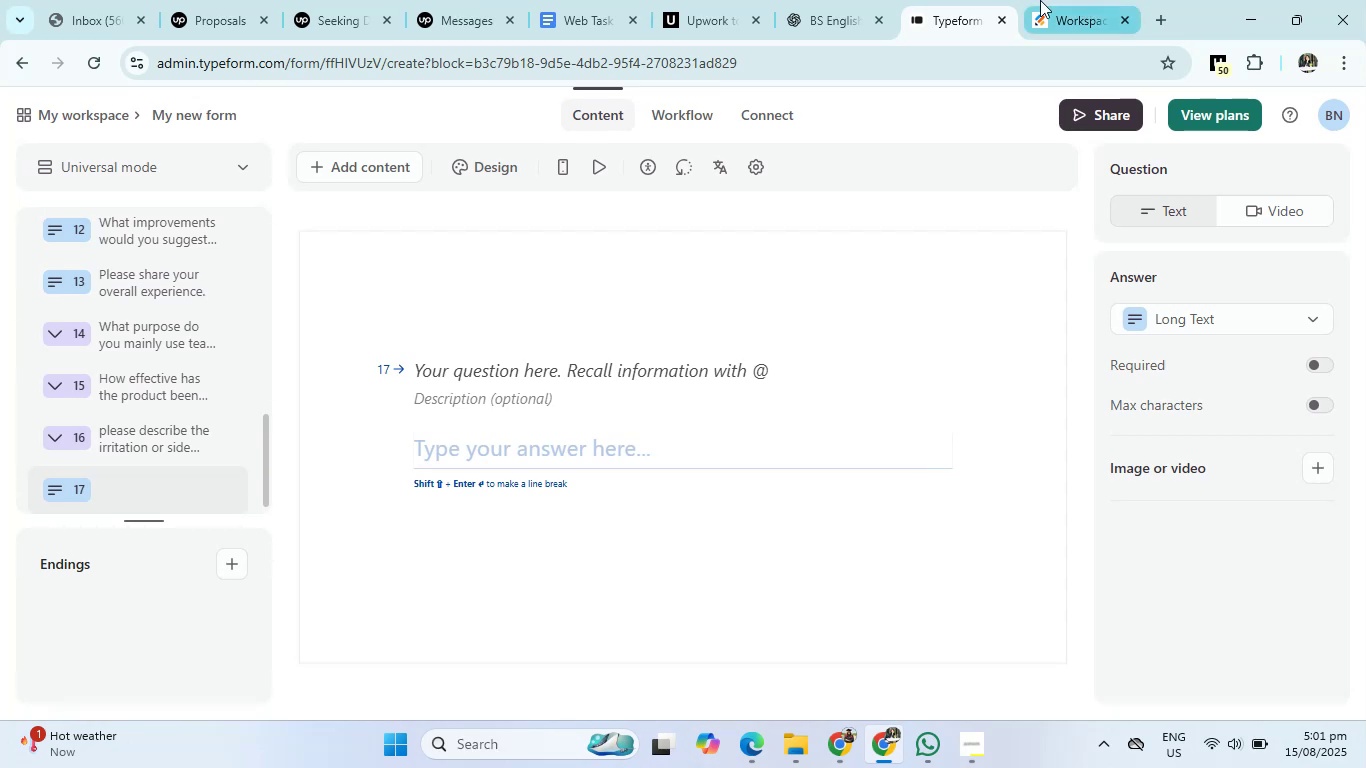 
wait(5.5)
 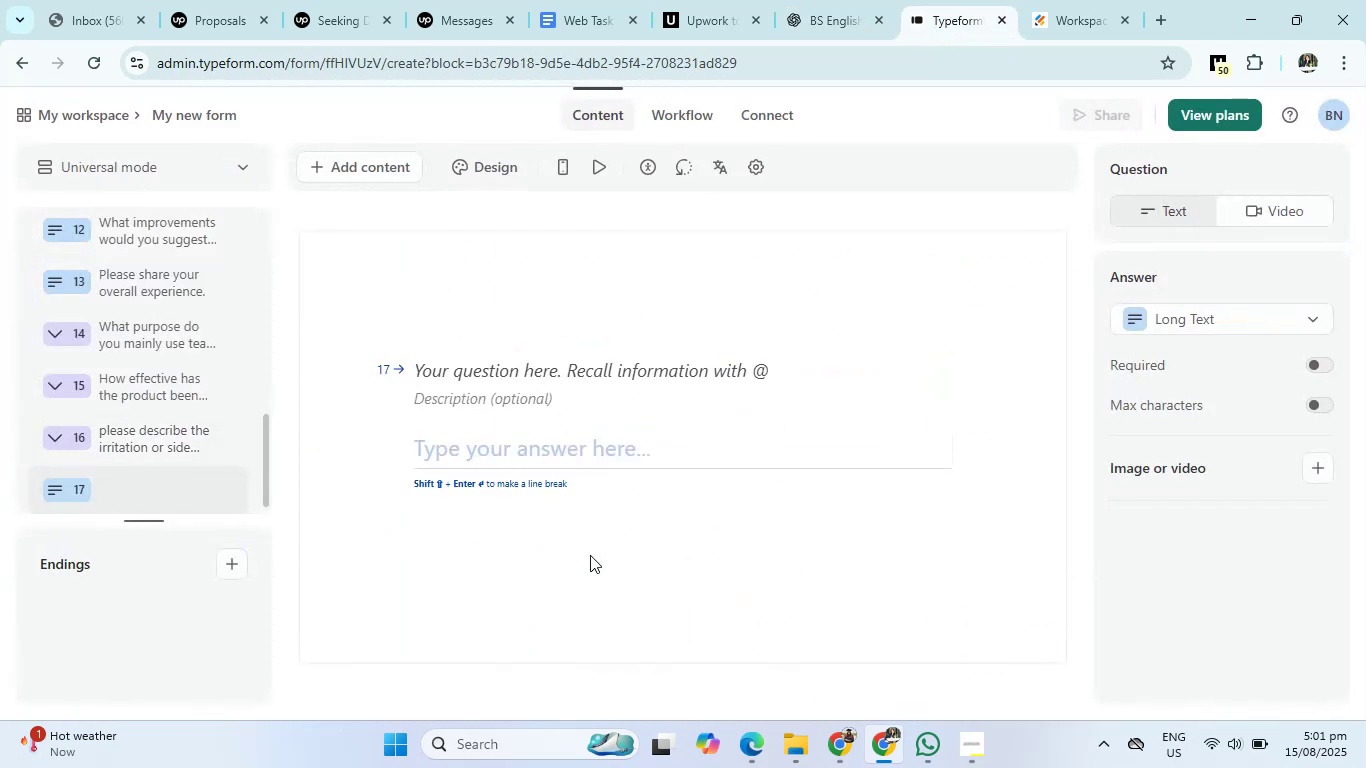 
left_click([650, 365])
 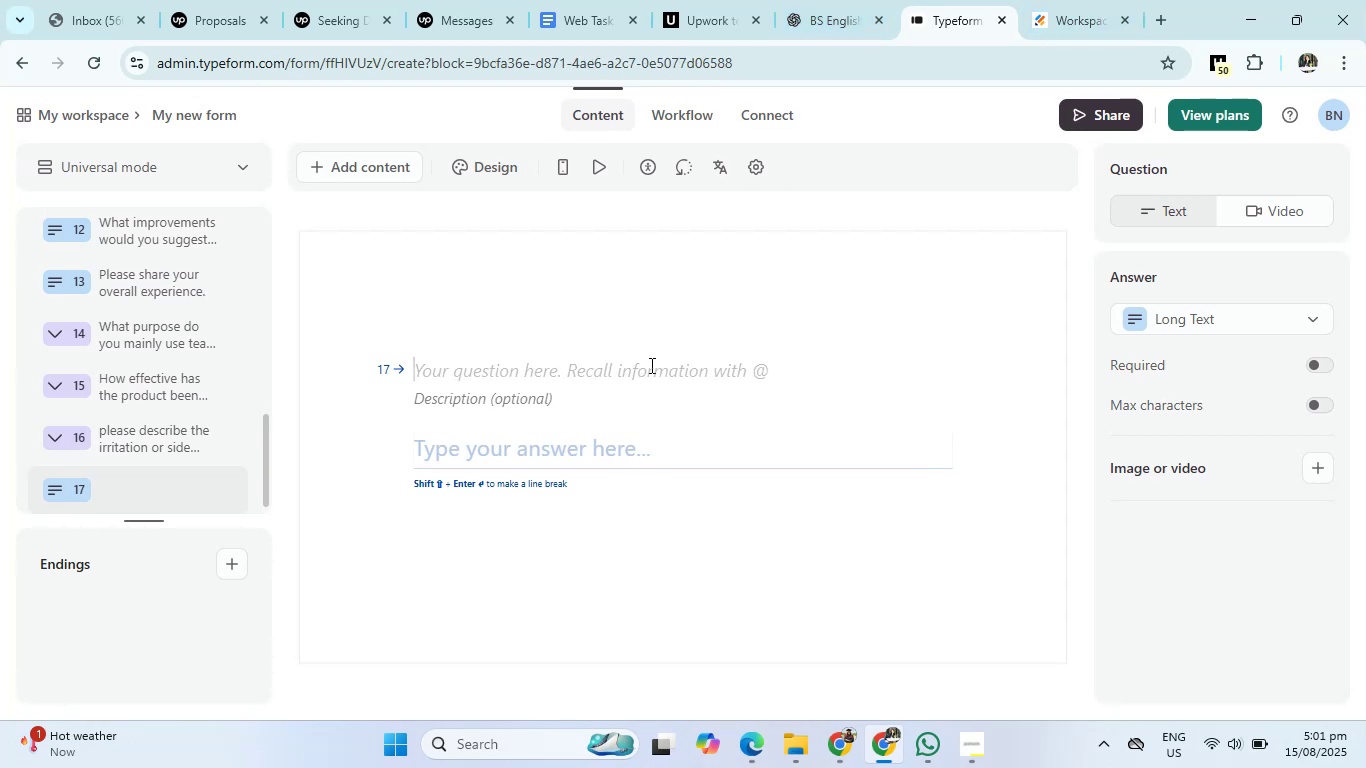 
type(writen details of previous question's answer)
 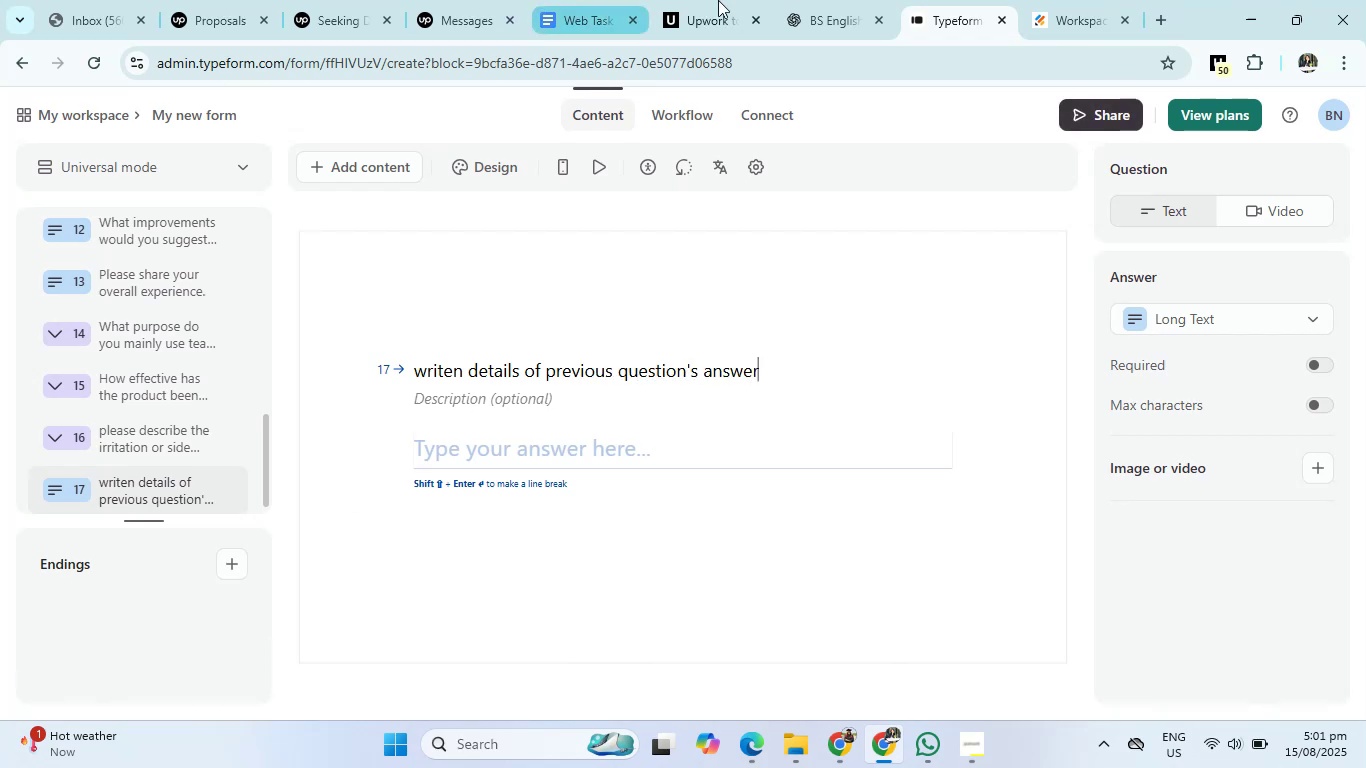 
left_click([834, 0])
 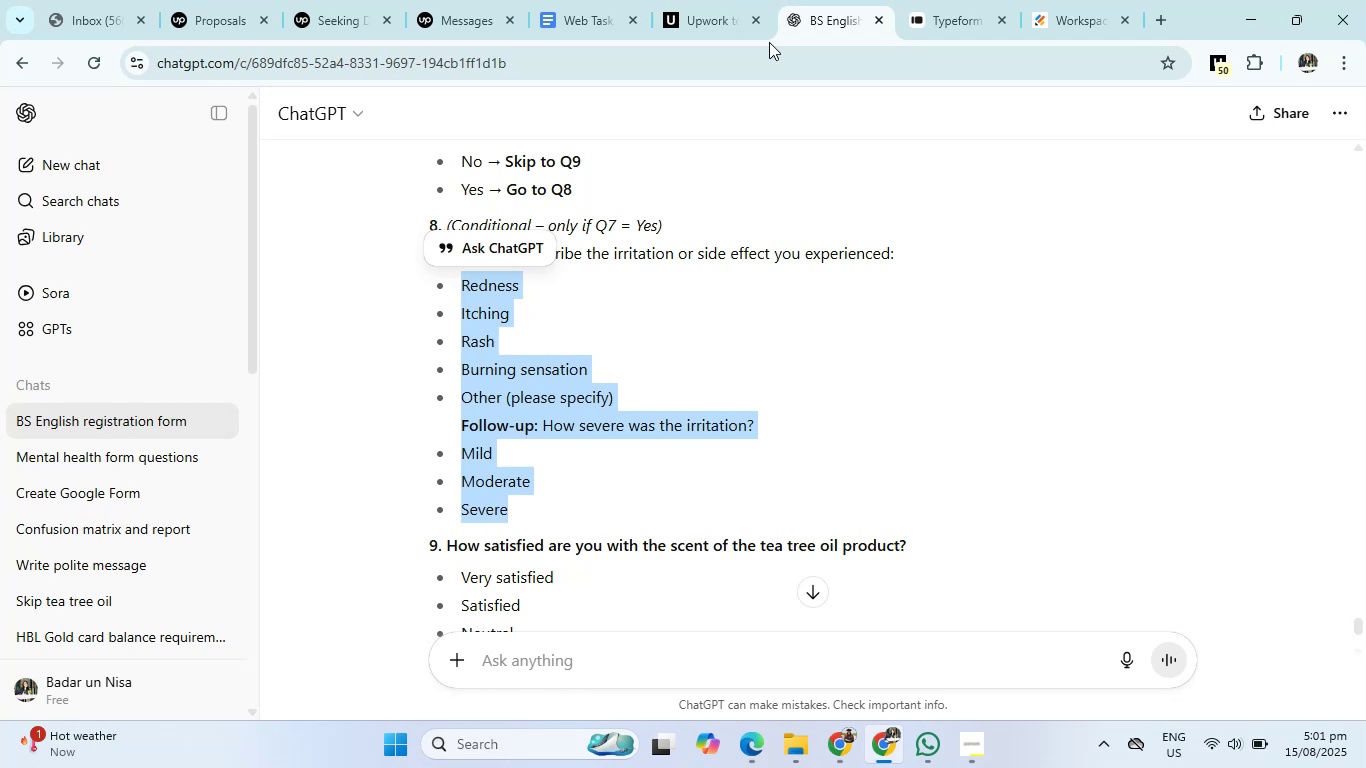 
scroll: coordinate [891, 353], scroll_direction: down, amount: 2.0
 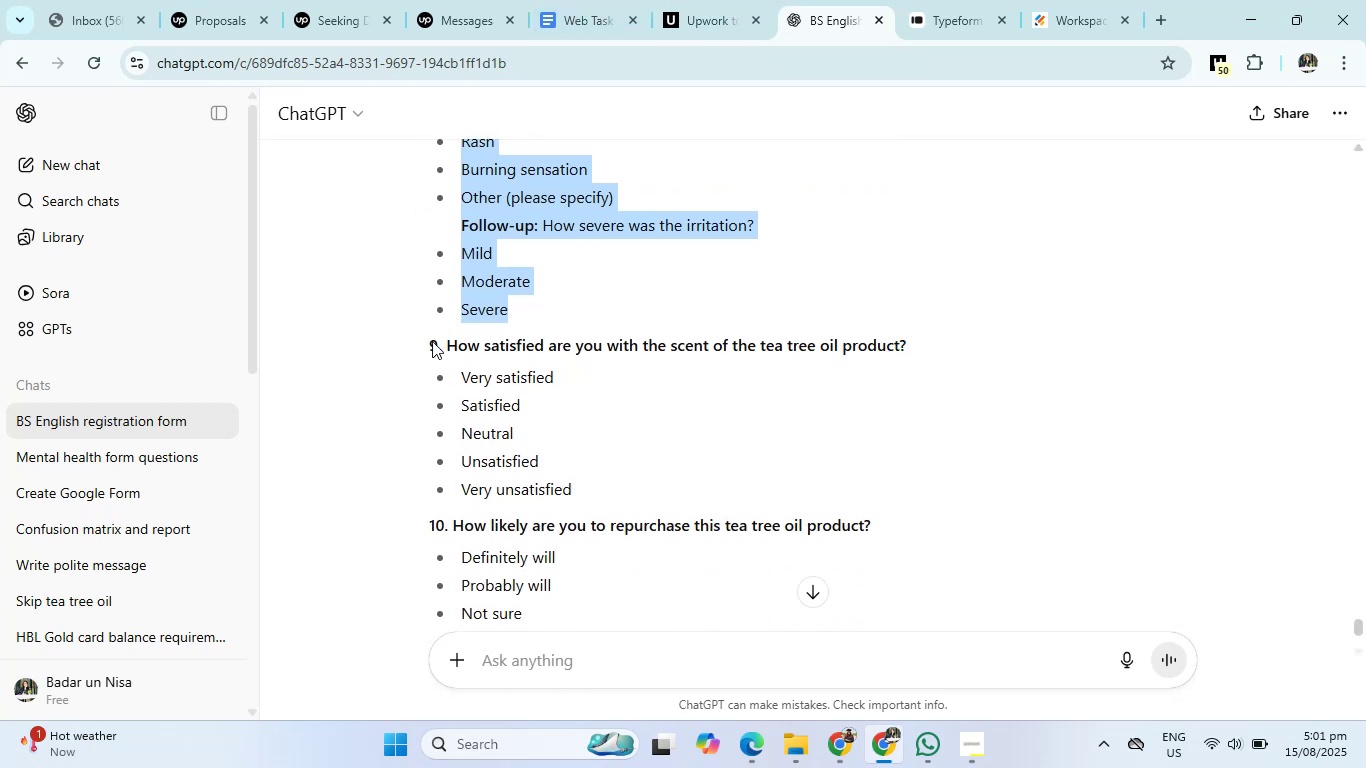 
left_click_drag(start_coordinate=[446, 350], to_coordinate=[973, 361])
 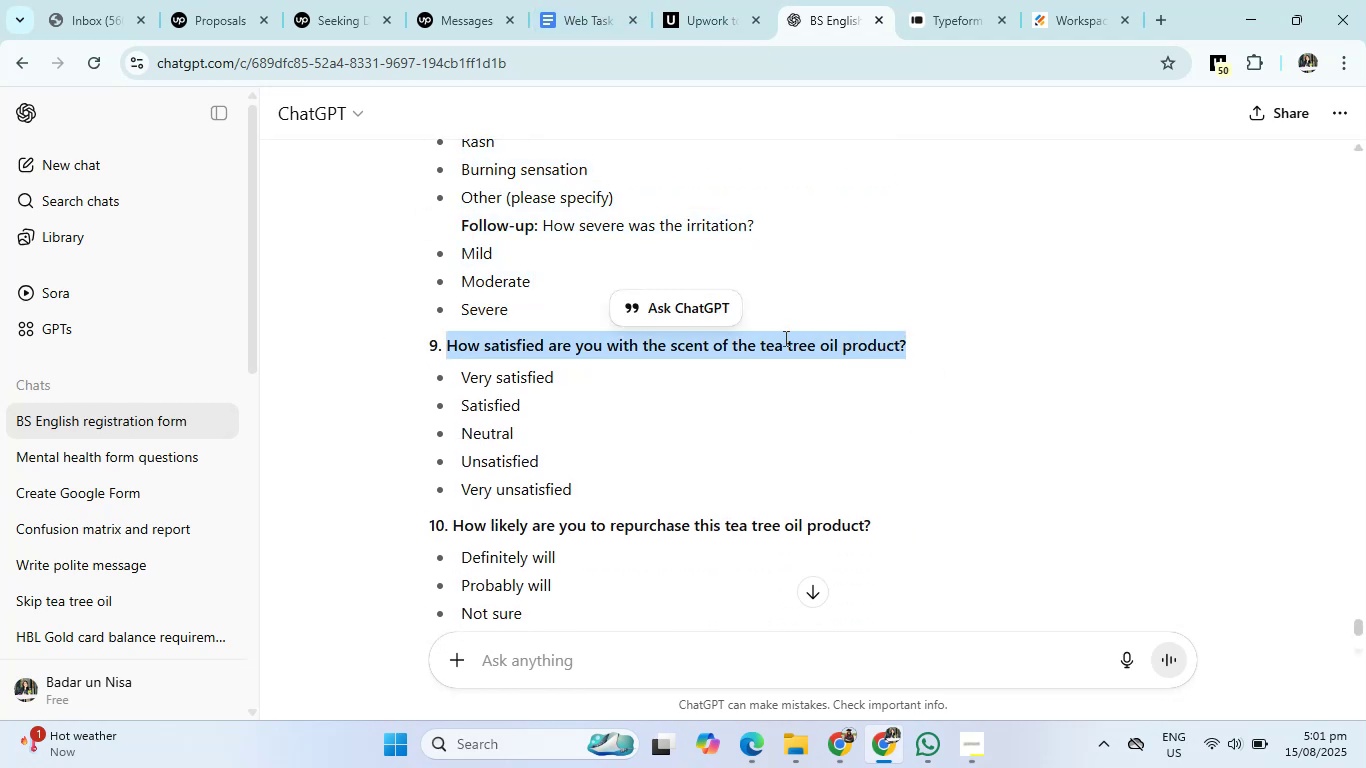 
right_click([784, 338])
 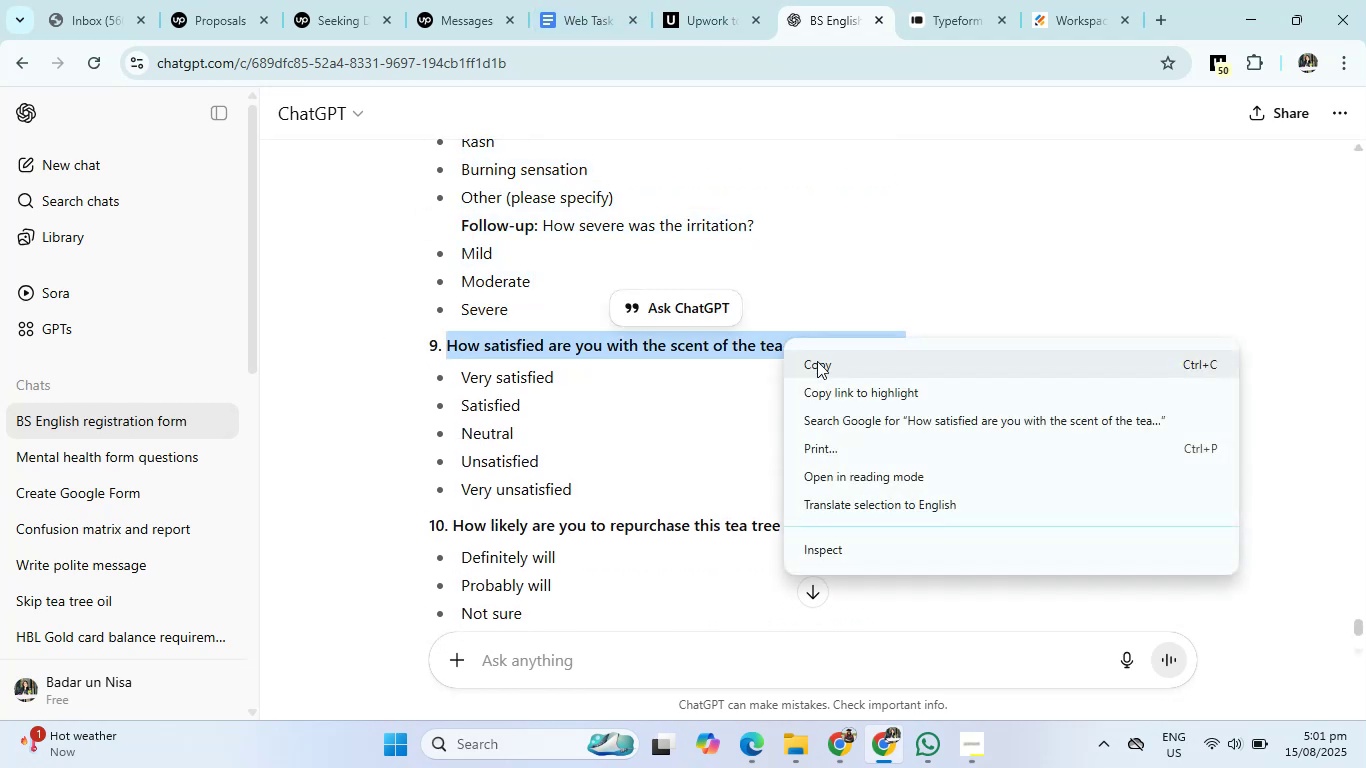 
left_click([817, 361])
 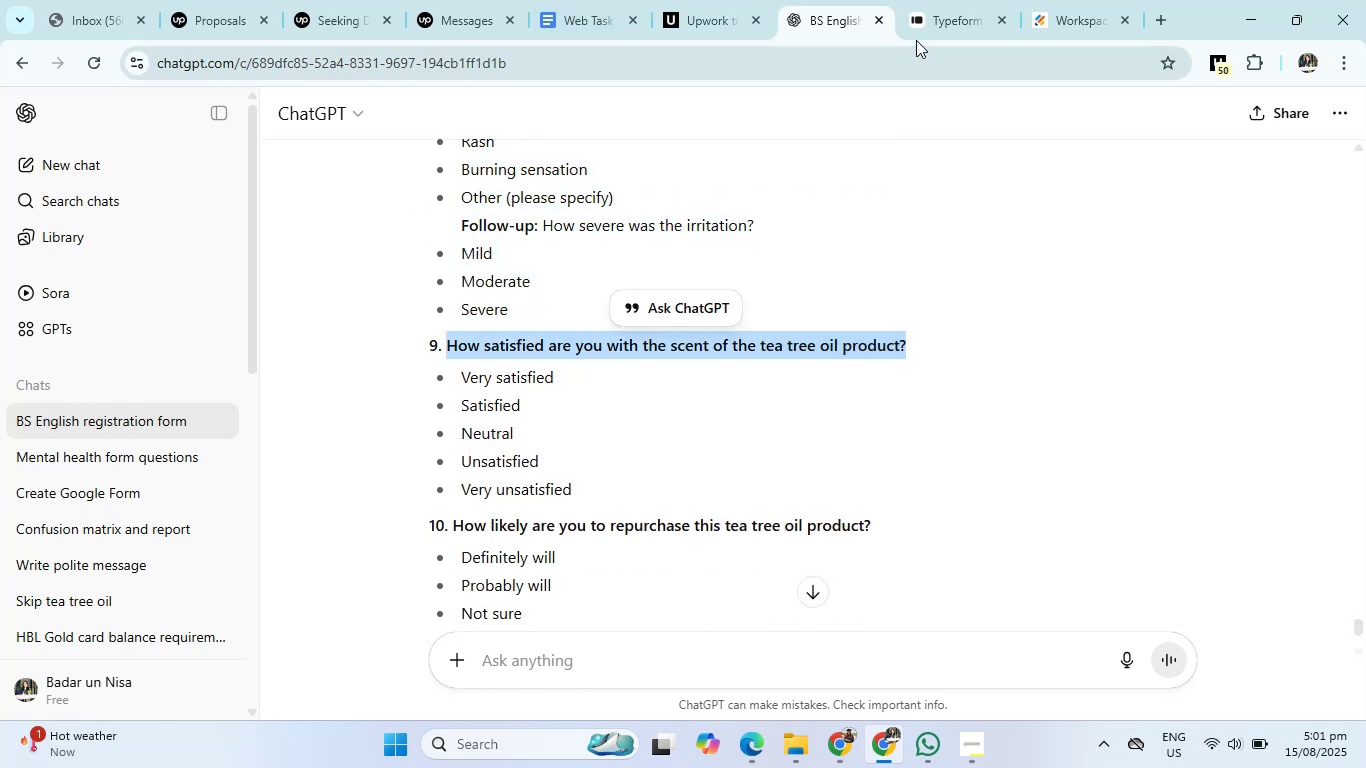 
left_click([956, 2])
 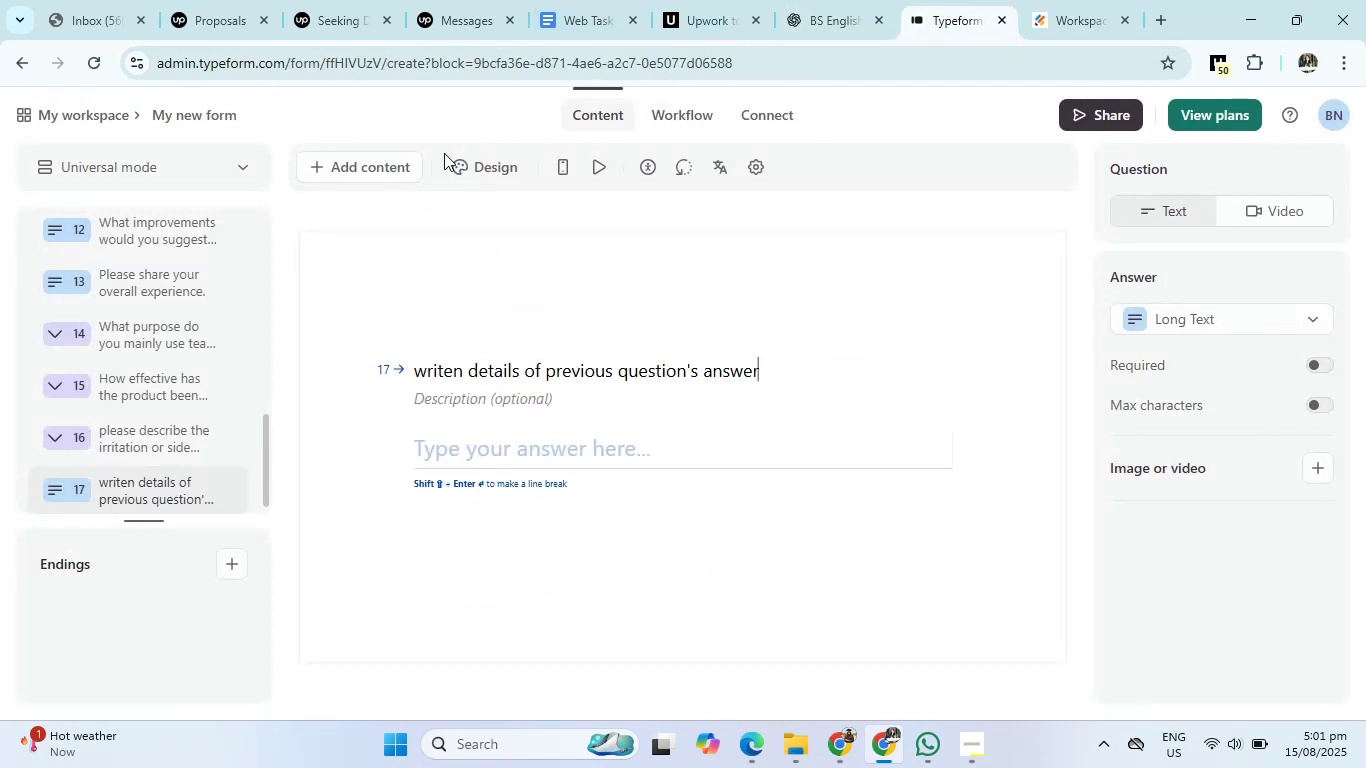 
left_click([348, 157])
 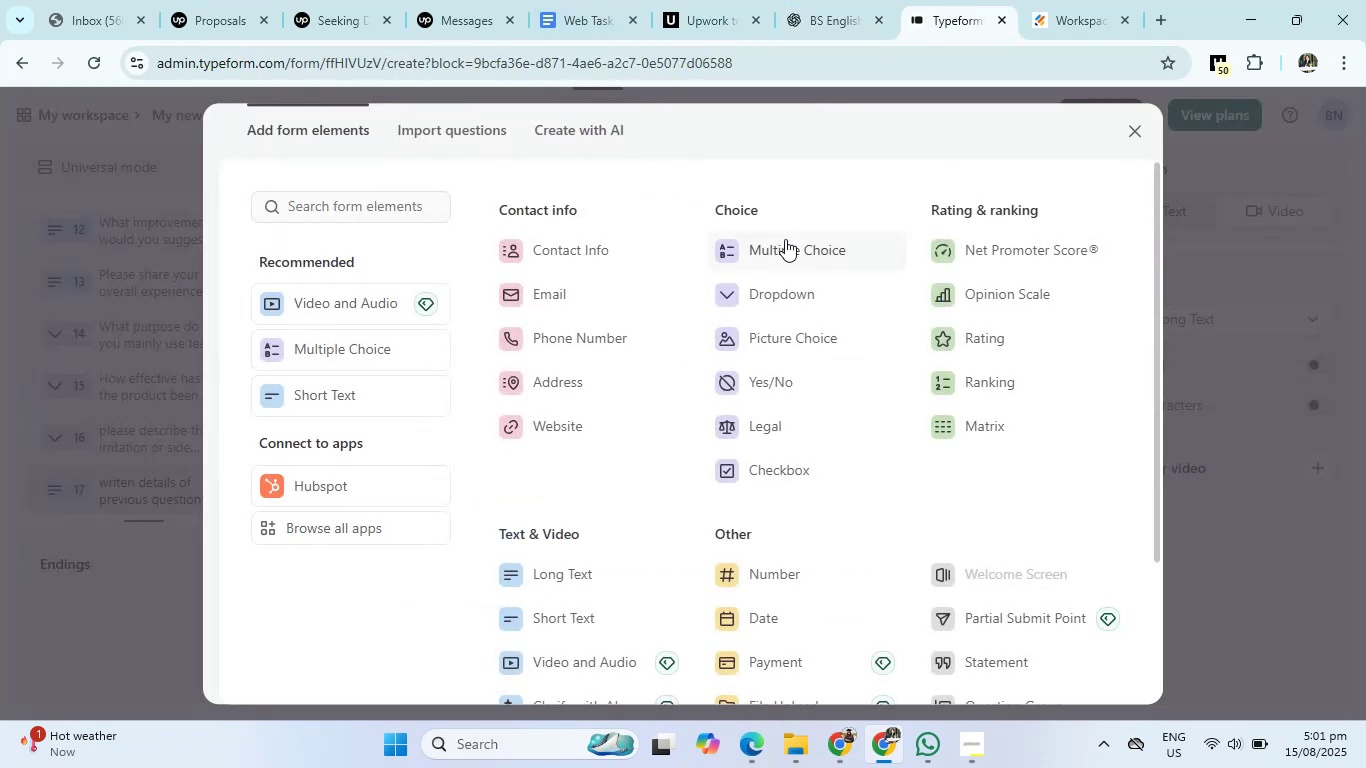 
left_click([785, 239])
 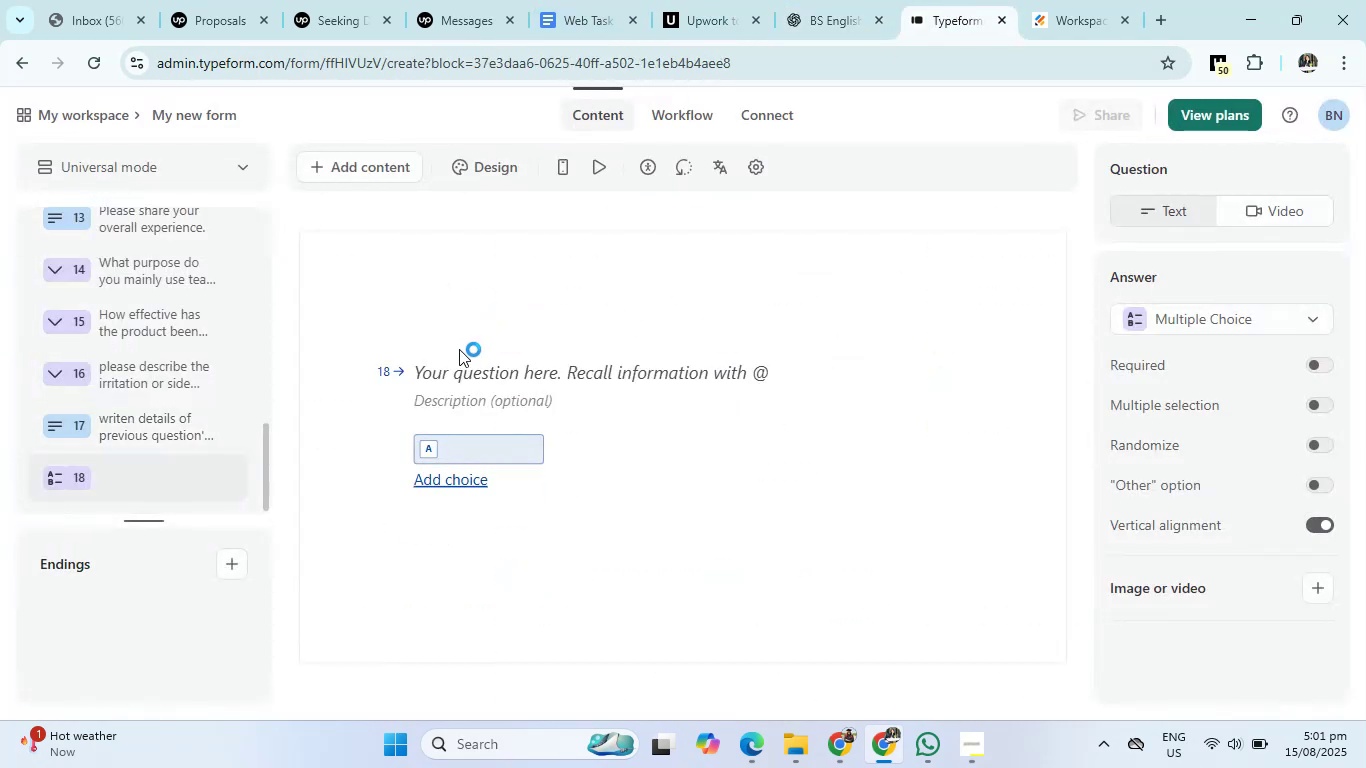 
left_click([458, 369])
 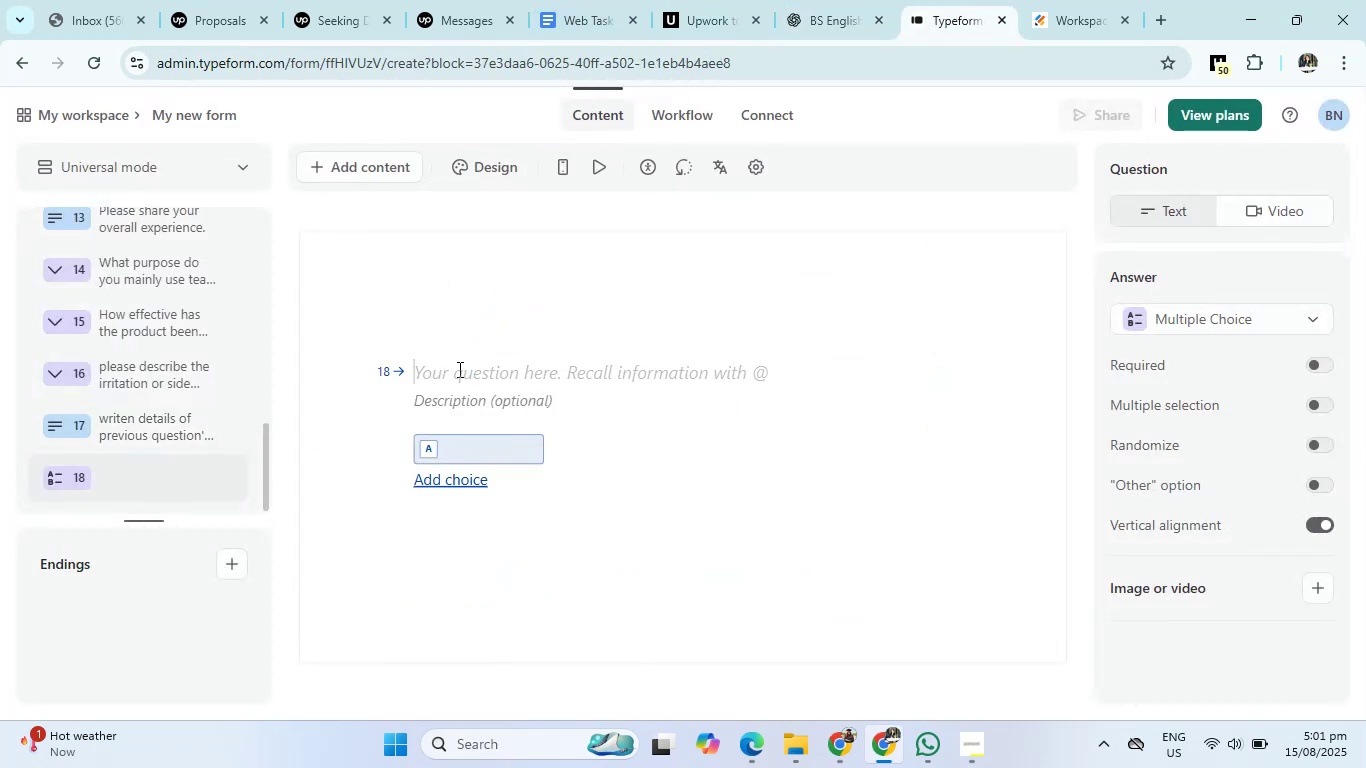 
right_click([458, 369])
 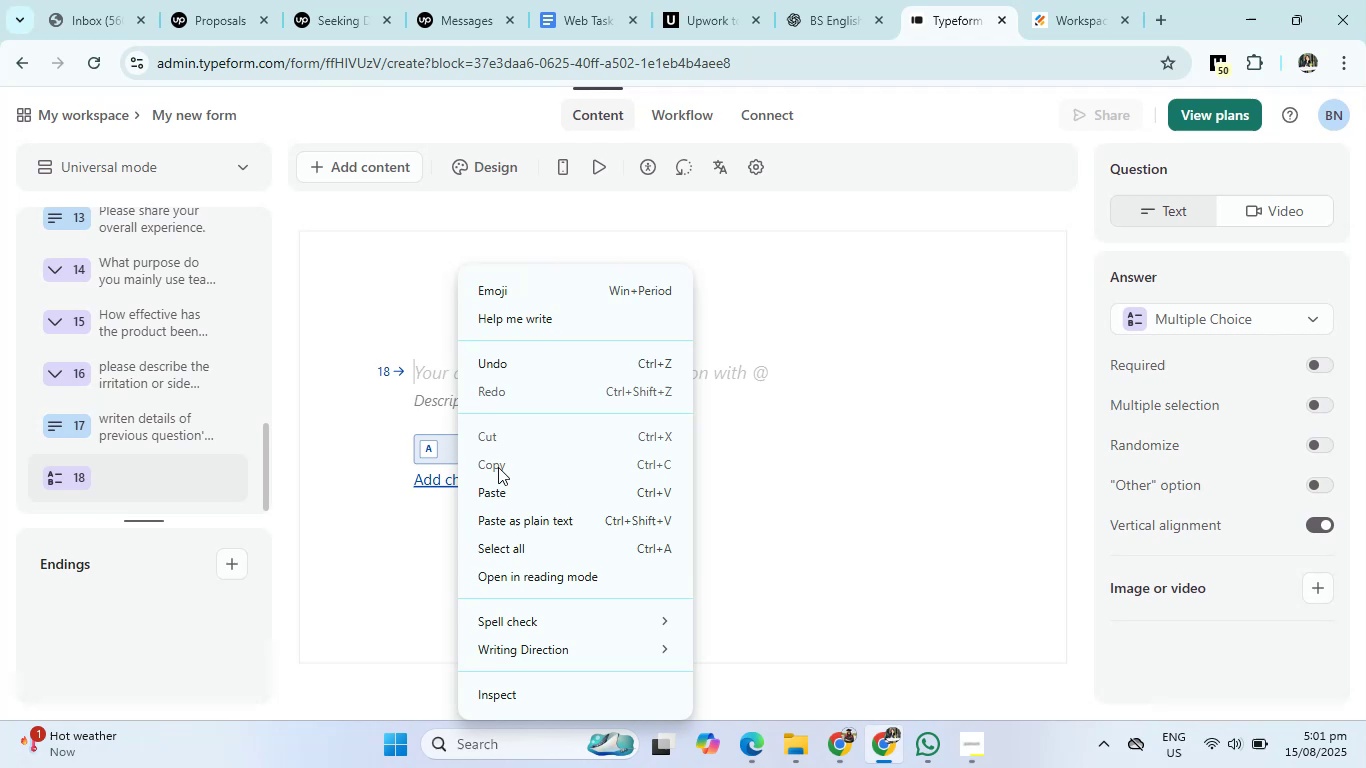 
left_click([499, 490])
 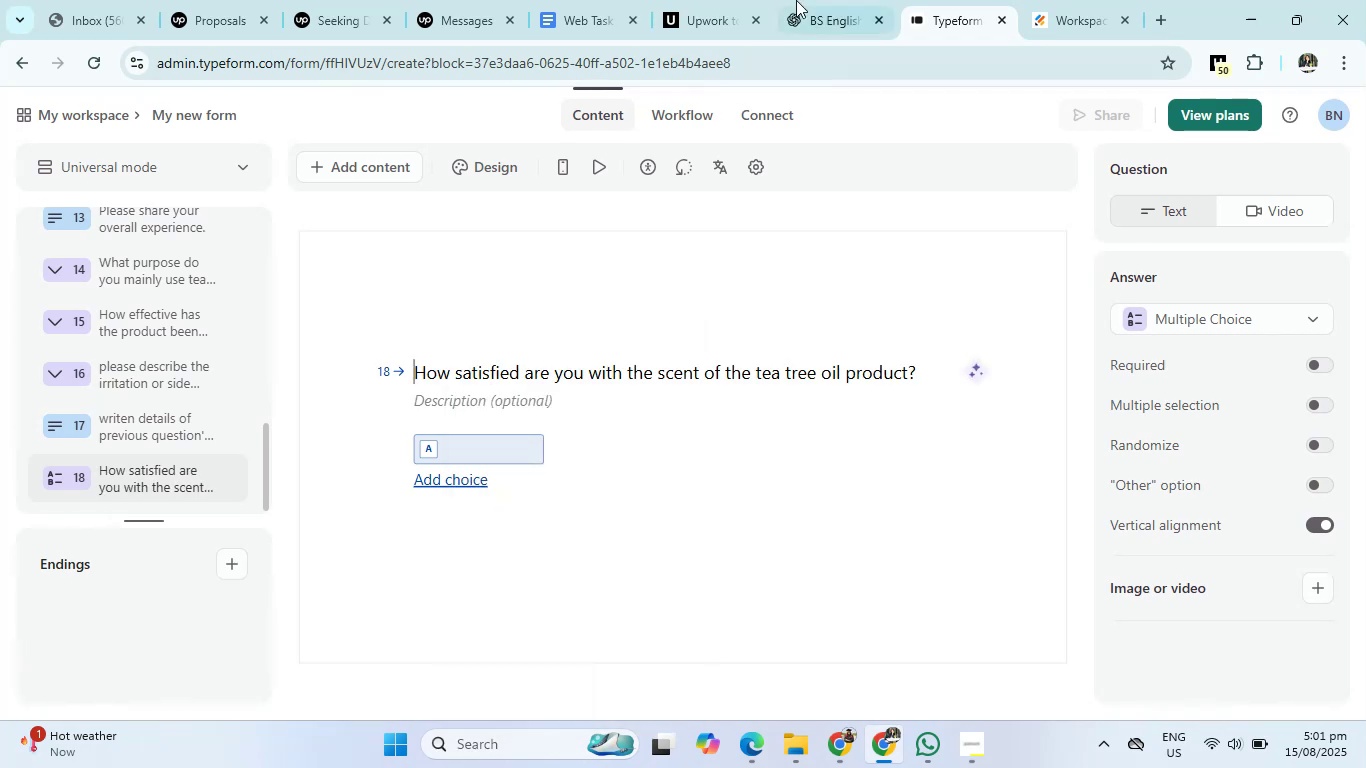 
left_click([807, 0])
 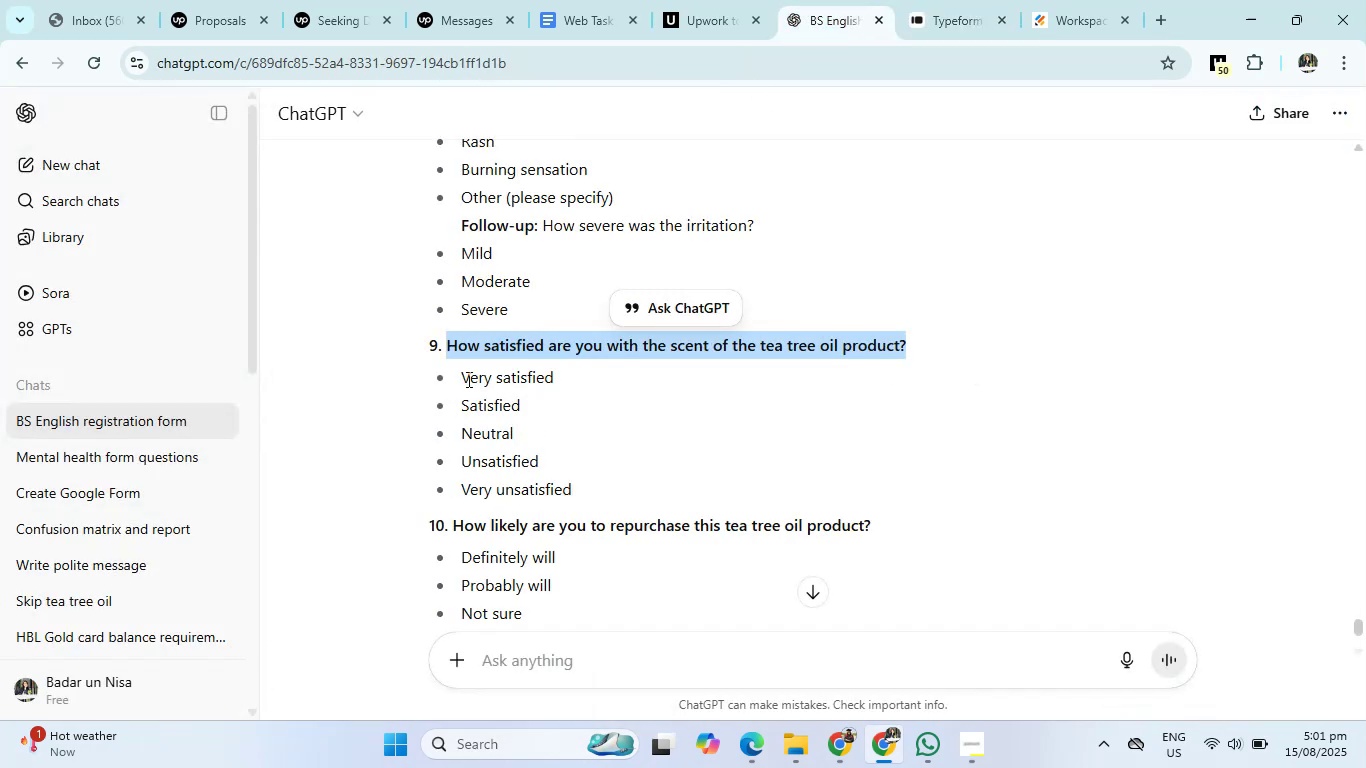 
left_click_drag(start_coordinate=[460, 381], to_coordinate=[595, 497])
 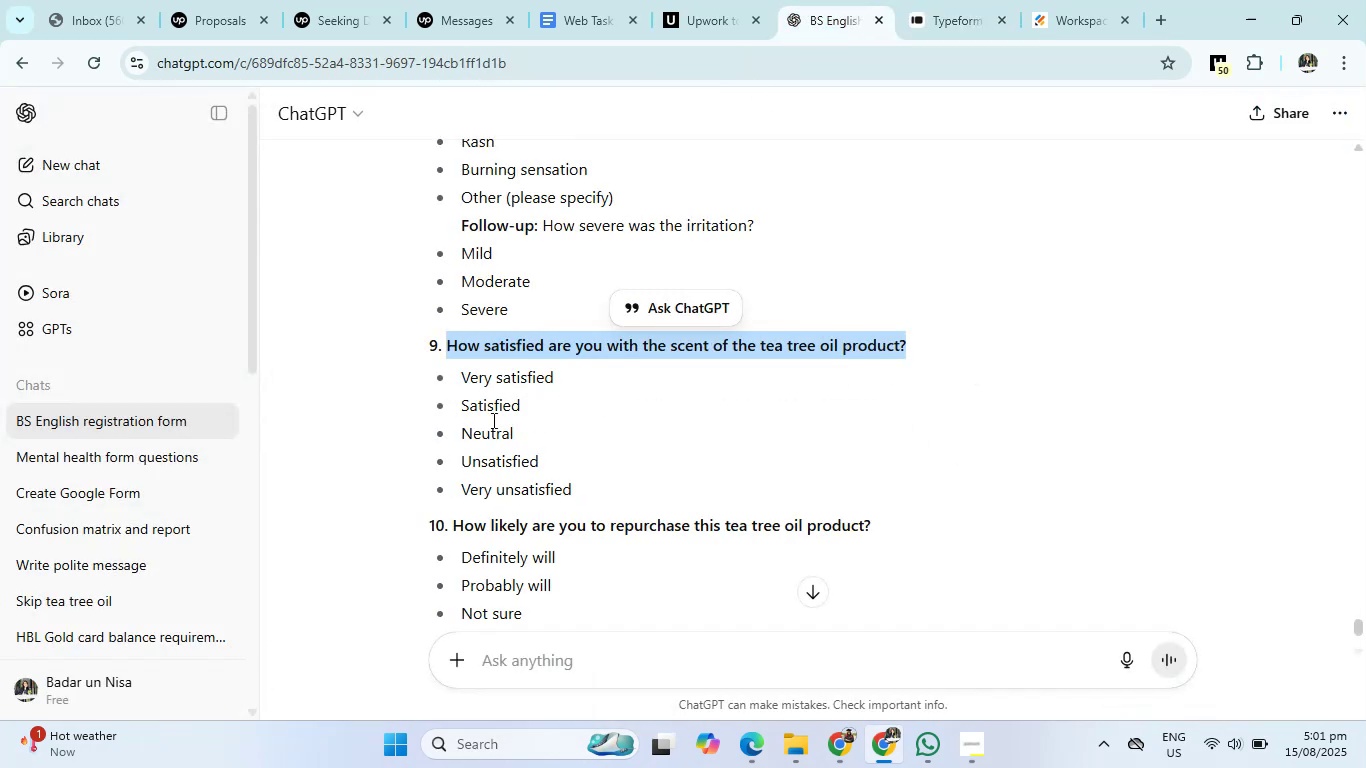 
left_click([488, 417])
 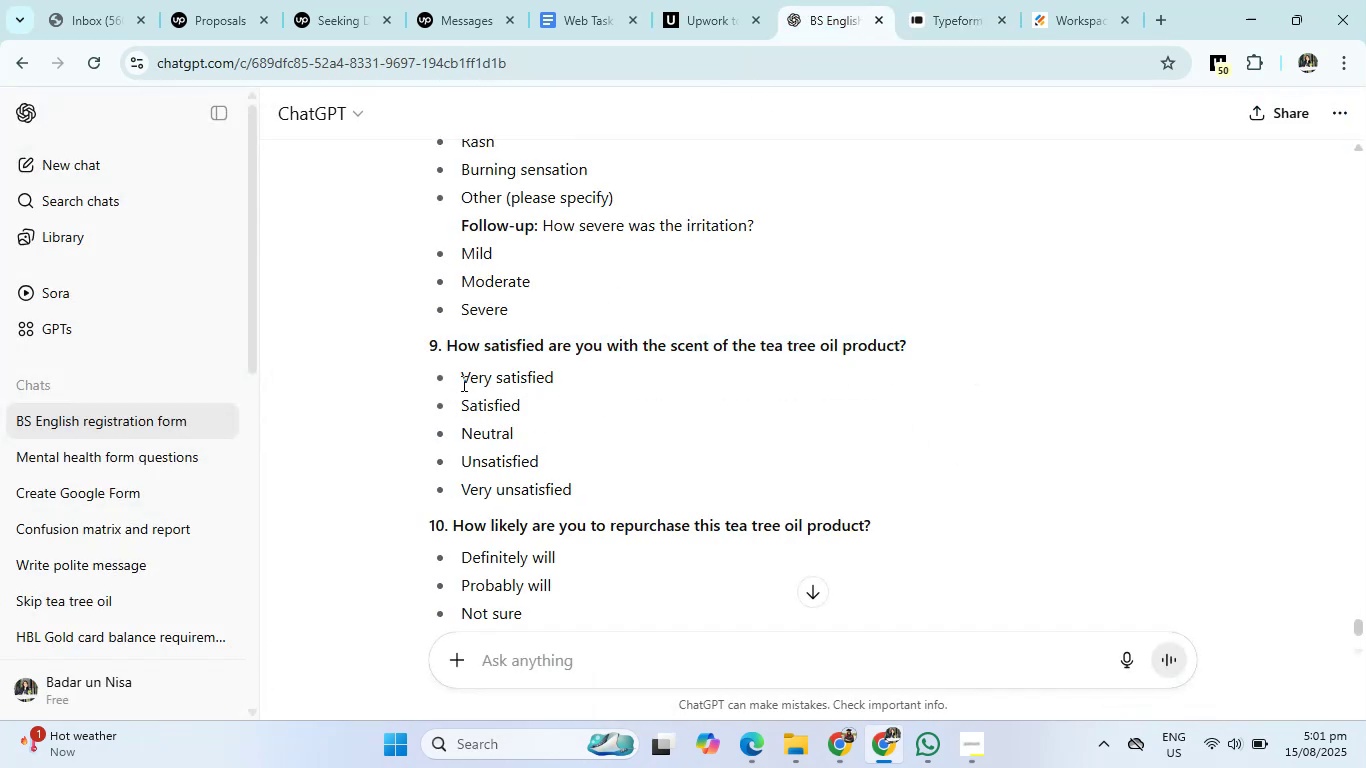 
left_click_drag(start_coordinate=[461, 374], to_coordinate=[572, 486])
 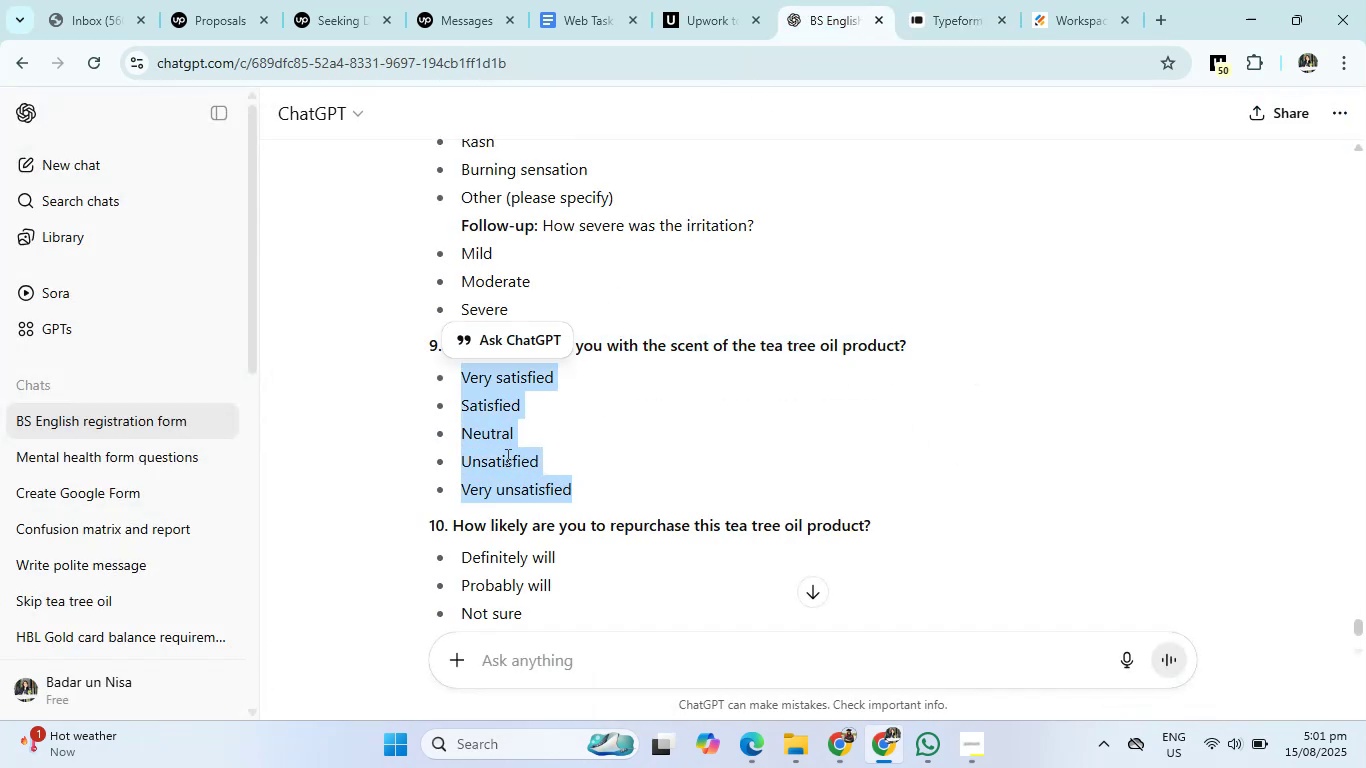 
right_click([505, 456])
 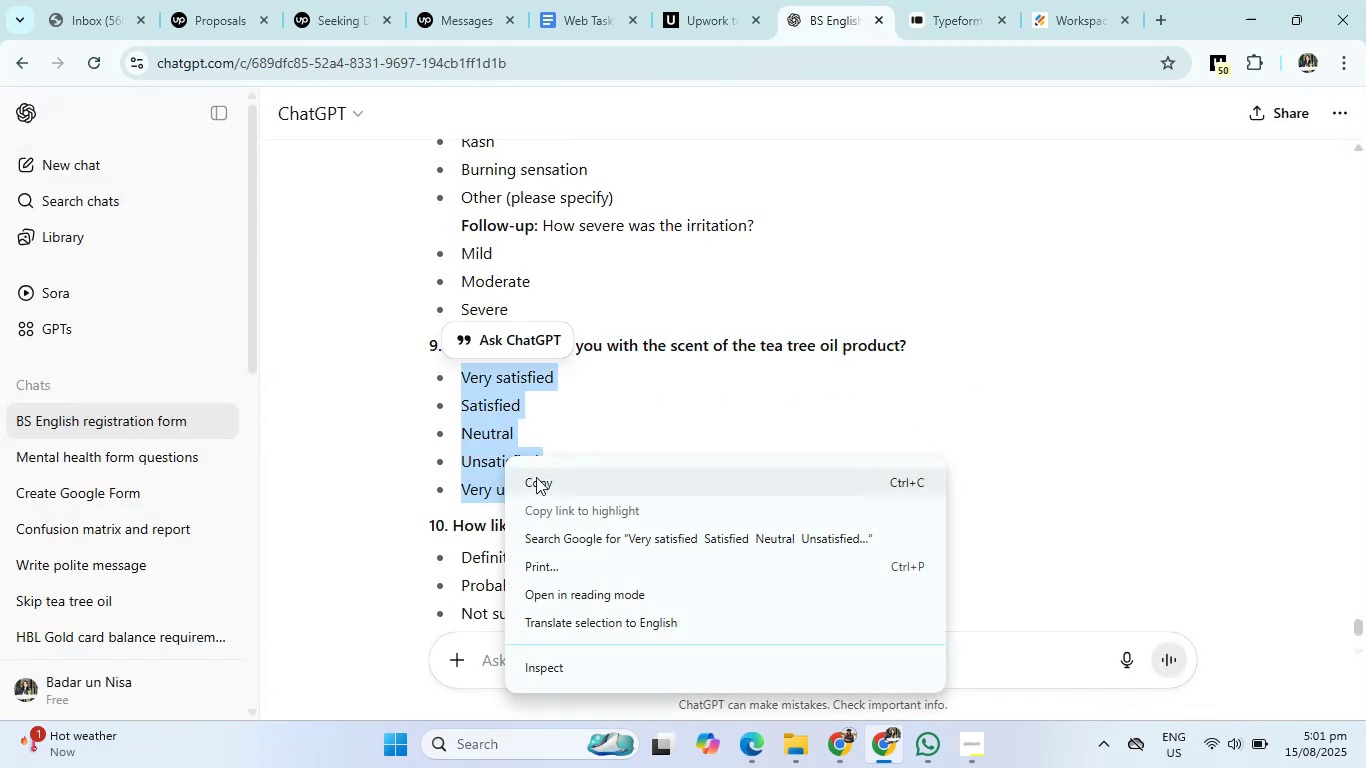 
left_click([538, 478])
 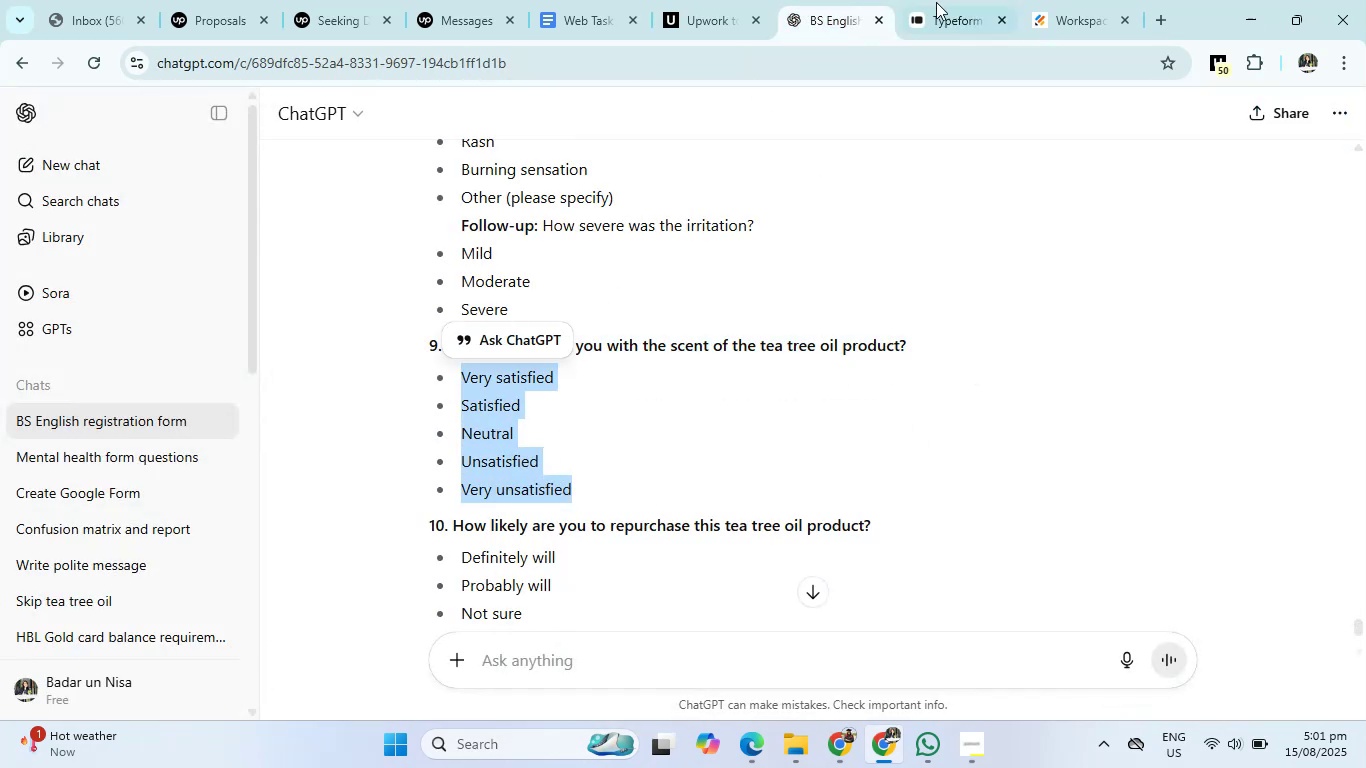 
left_click([937, 0])
 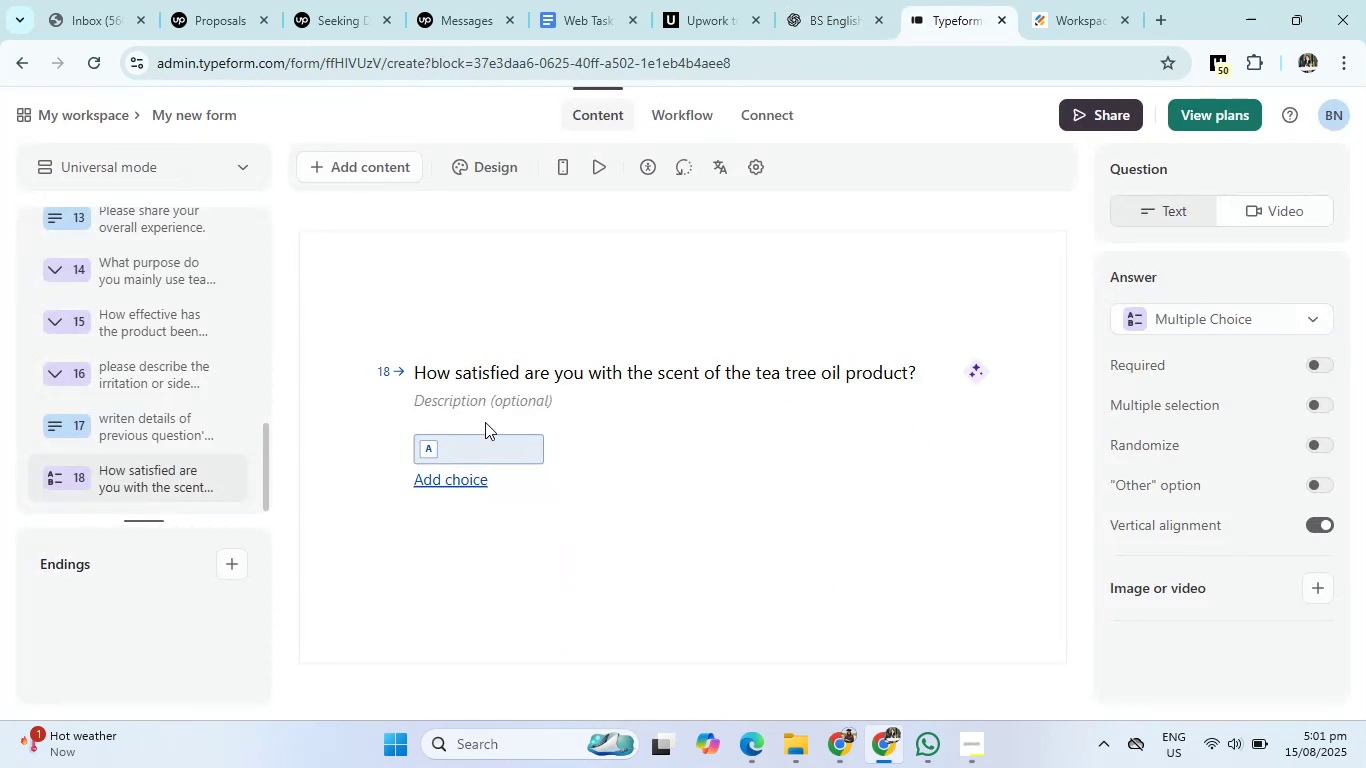 
left_click([474, 441])
 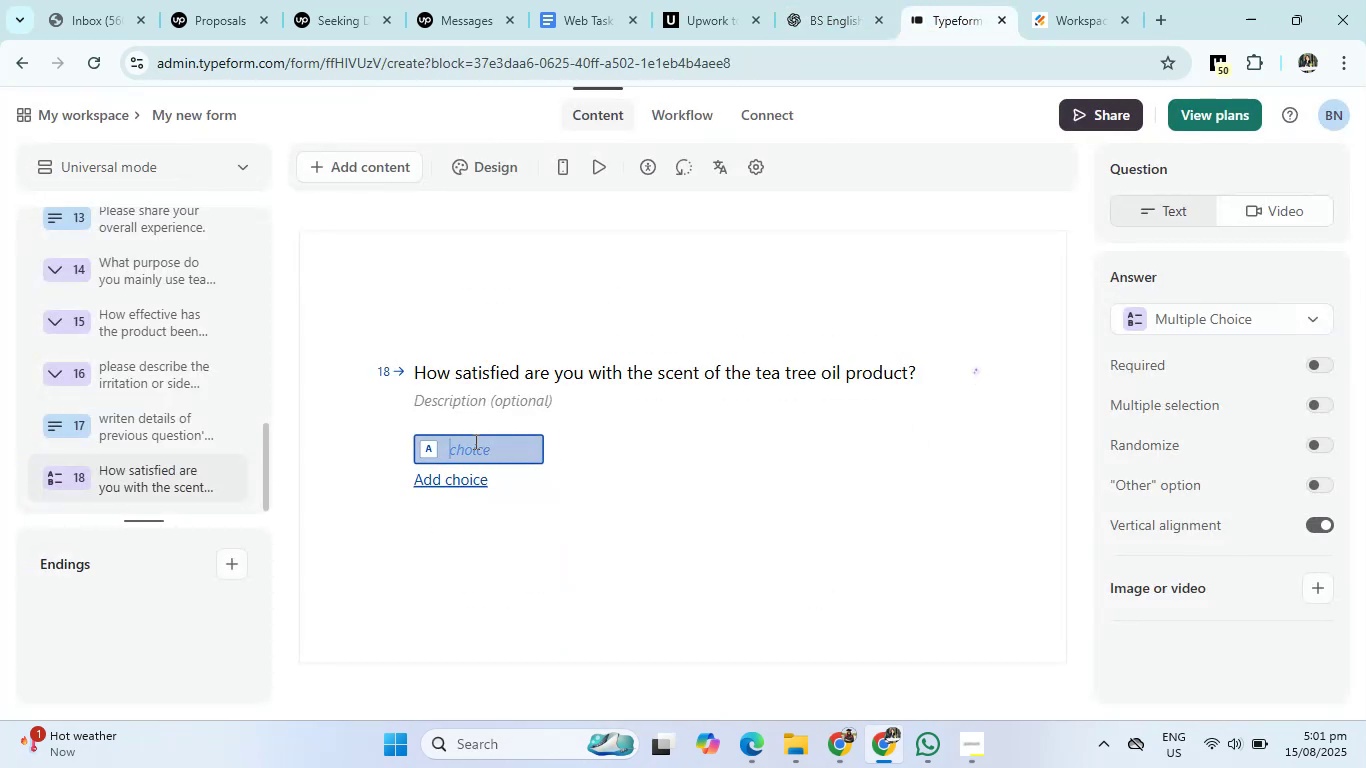 
right_click([474, 441])
 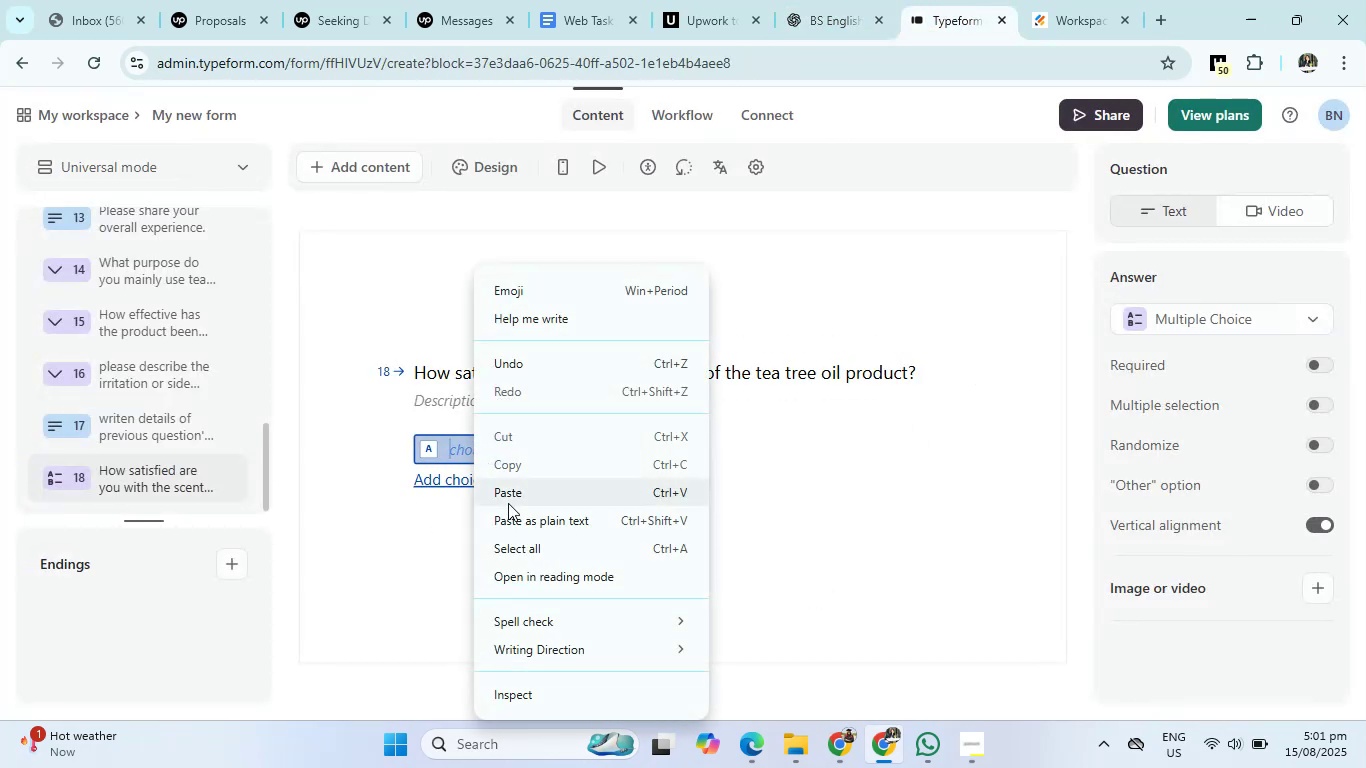 
left_click([508, 503])
 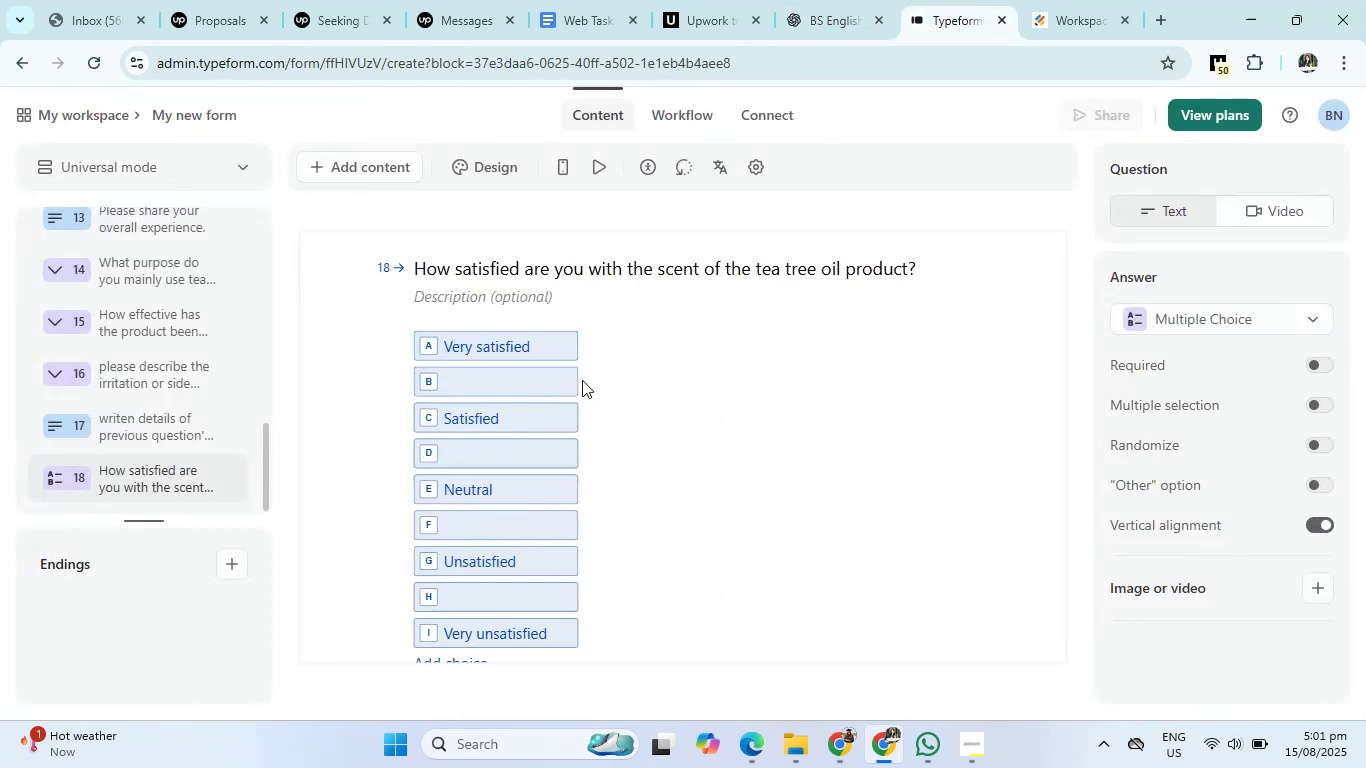 
left_click([576, 383])
 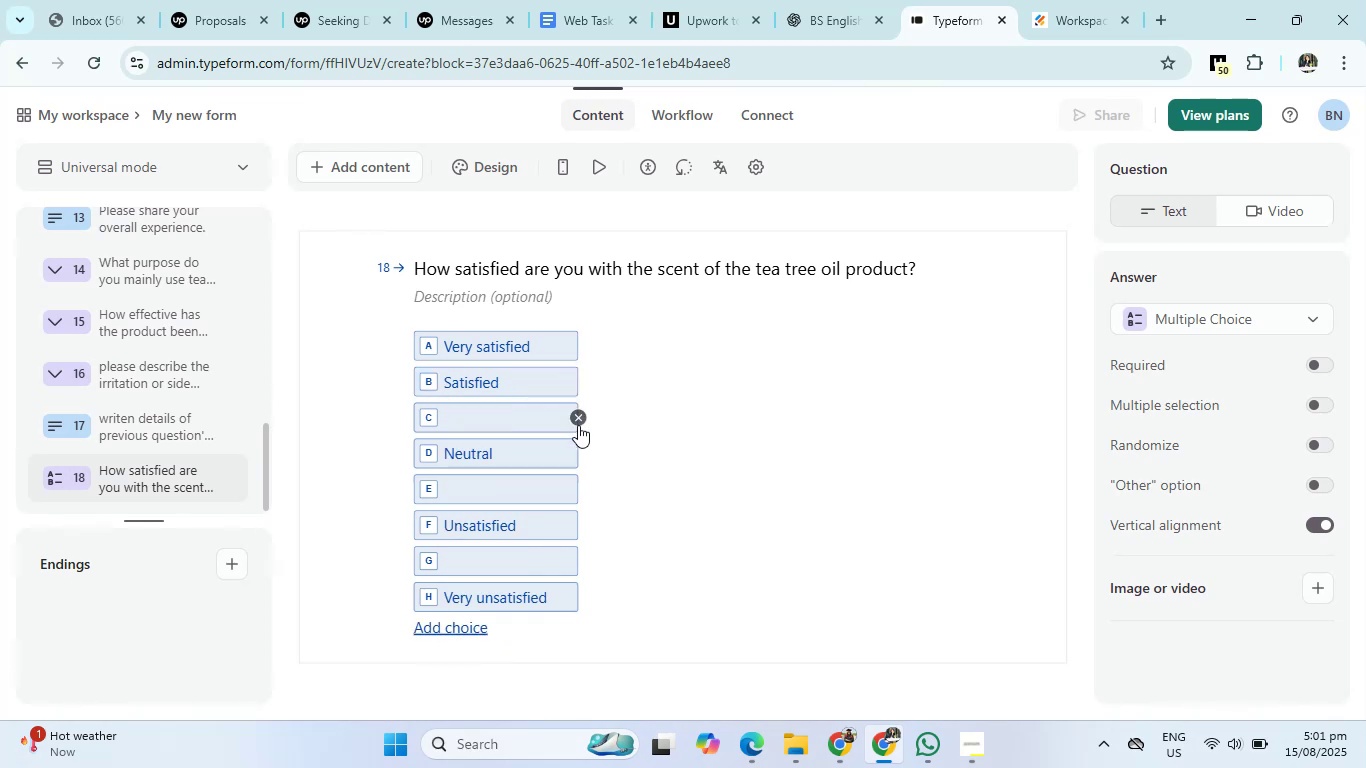 
left_click([578, 423])
 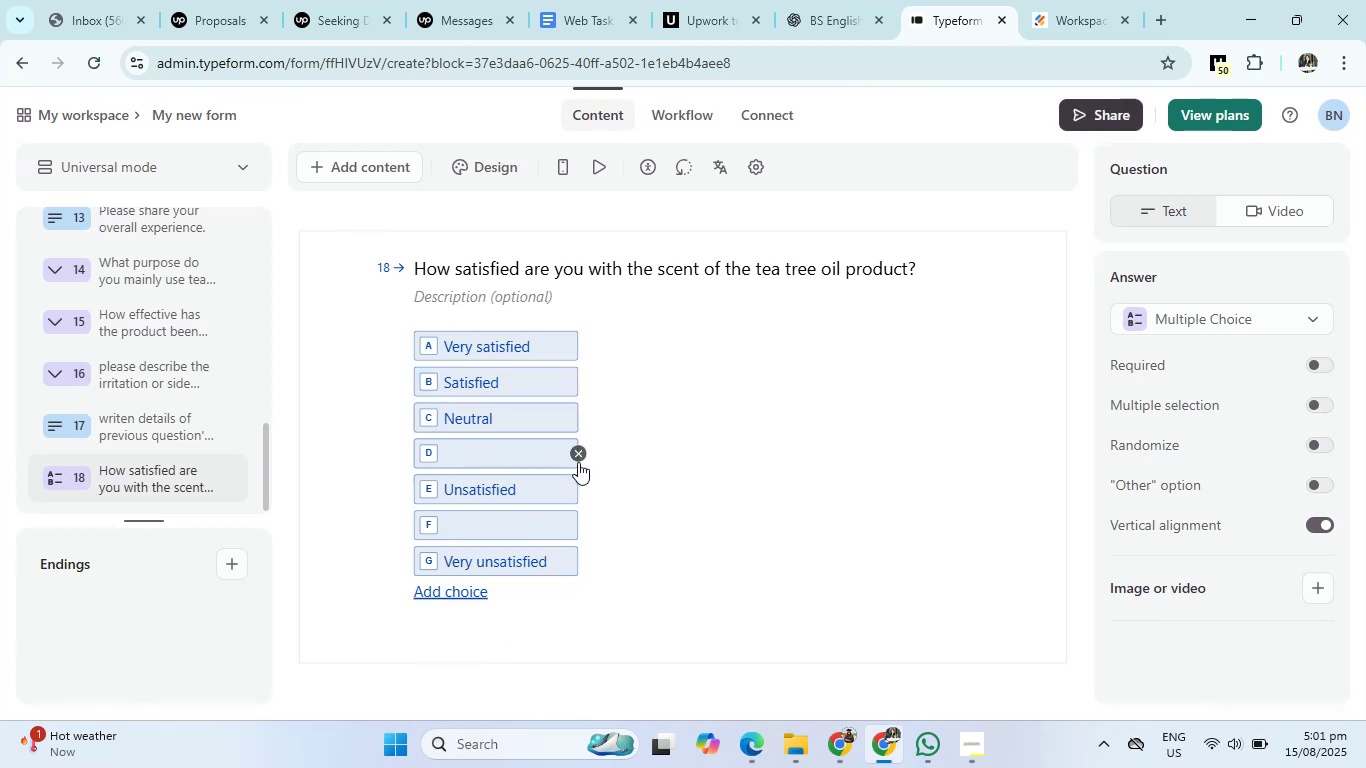 
left_click([578, 462])
 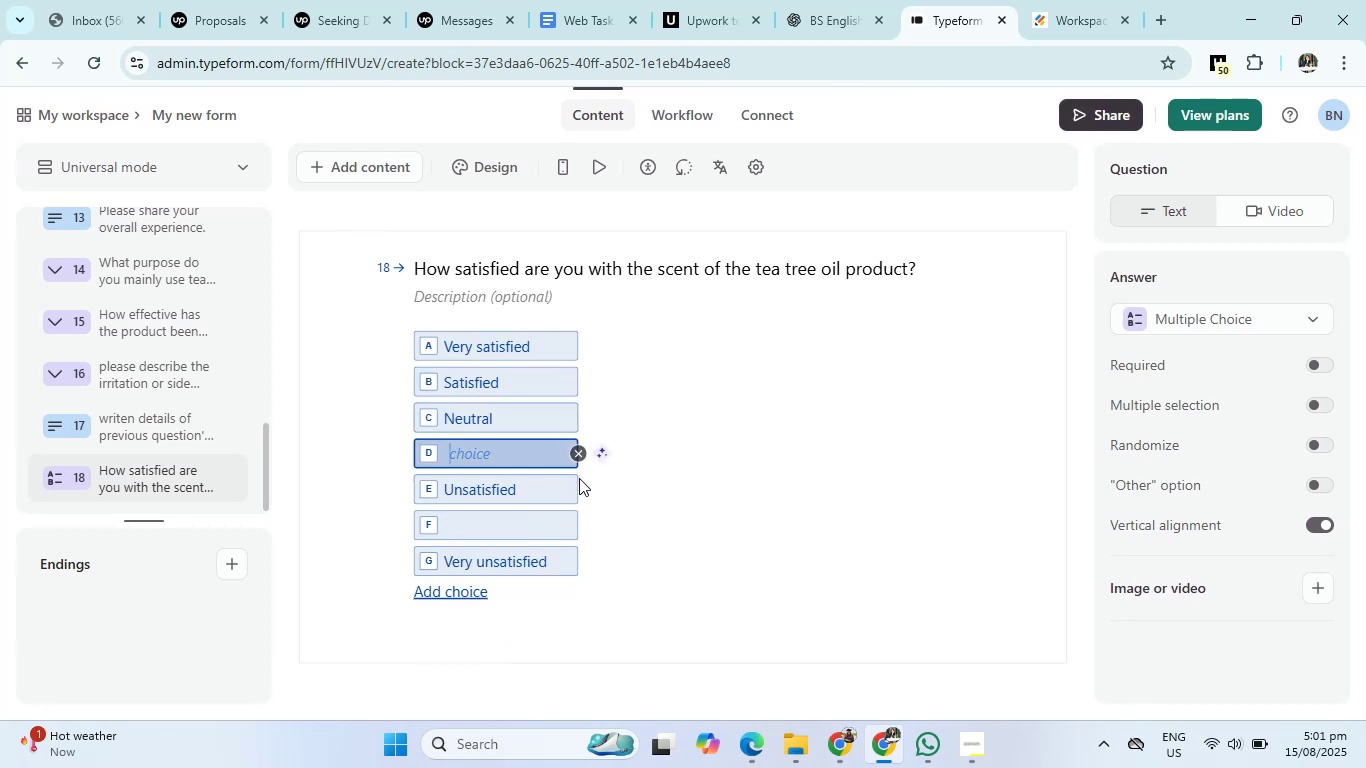 
left_click([578, 455])
 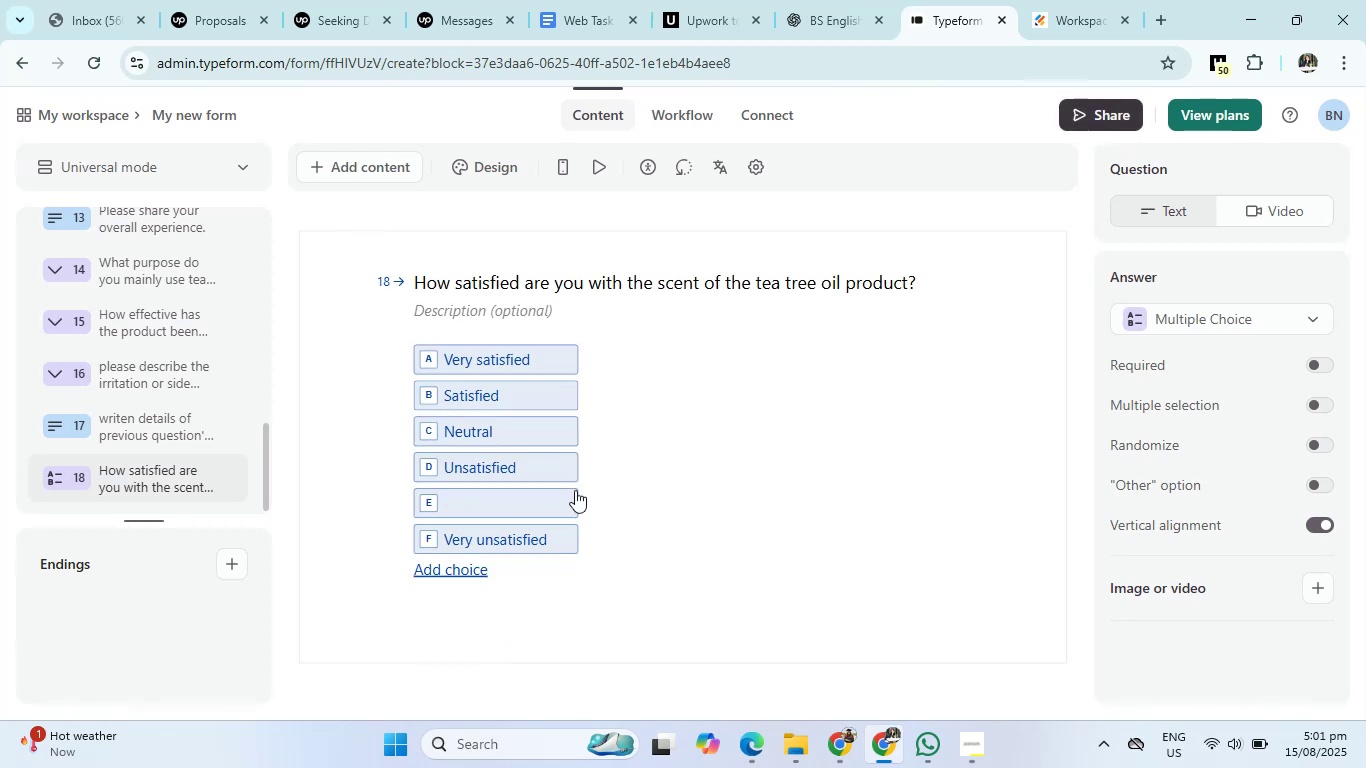 
left_click([573, 498])
 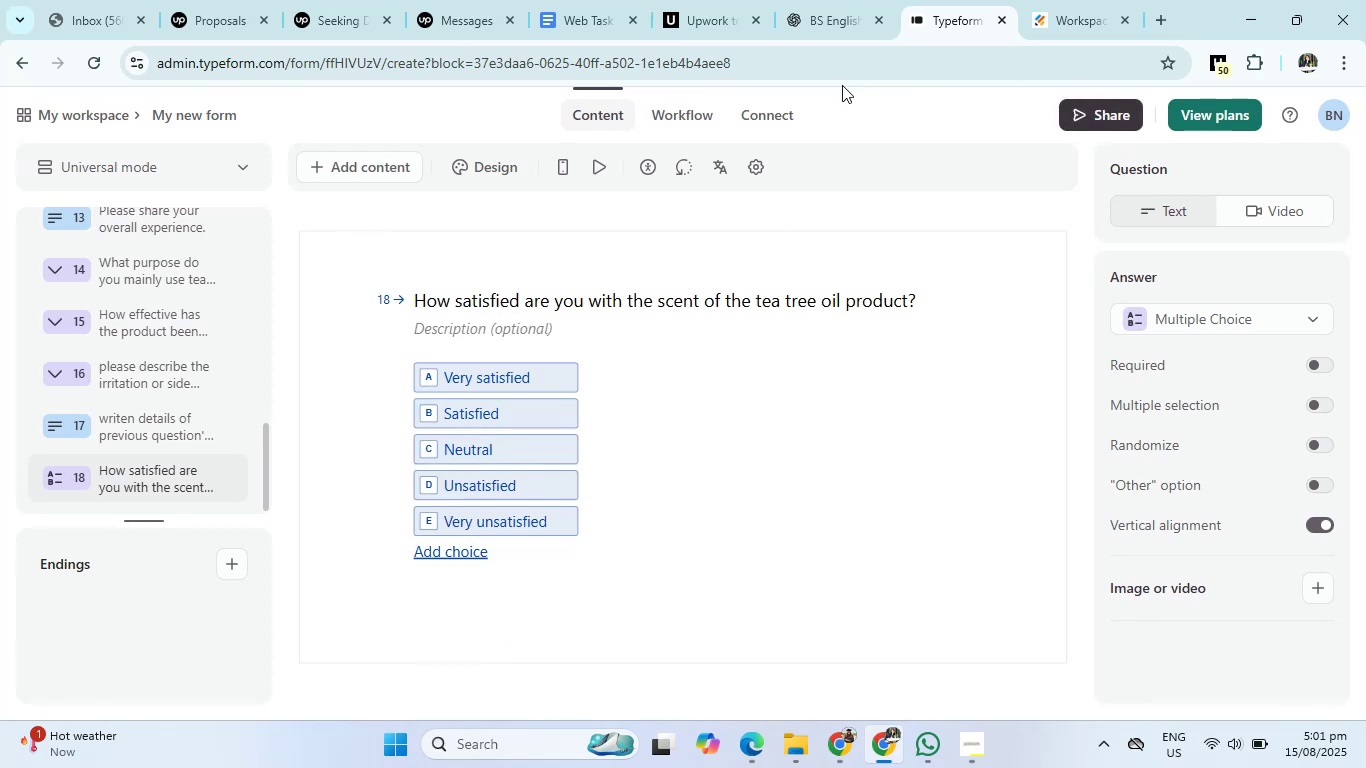 
left_click([856, 16])
 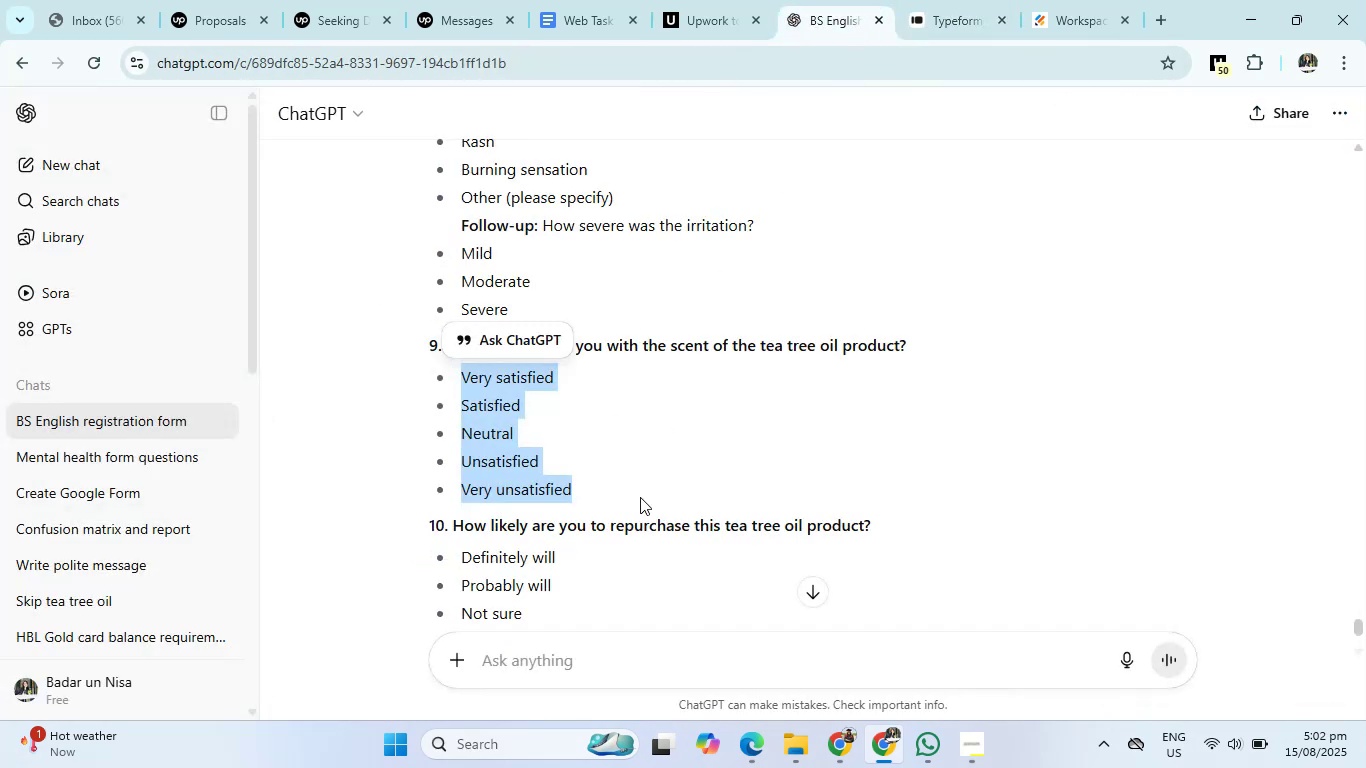 
scroll: coordinate [617, 549], scroll_direction: down, amount: 3.0
 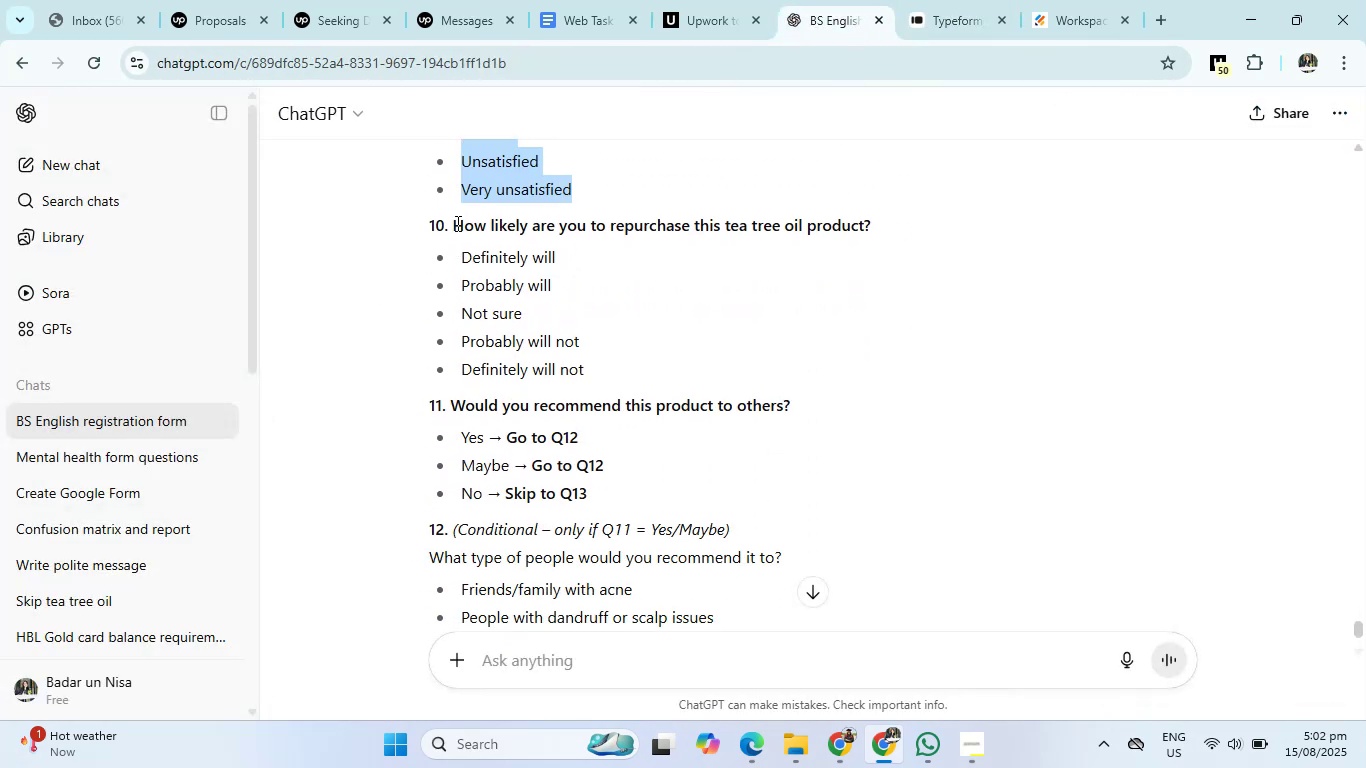 
left_click_drag(start_coordinate=[452, 227], to_coordinate=[882, 229])
 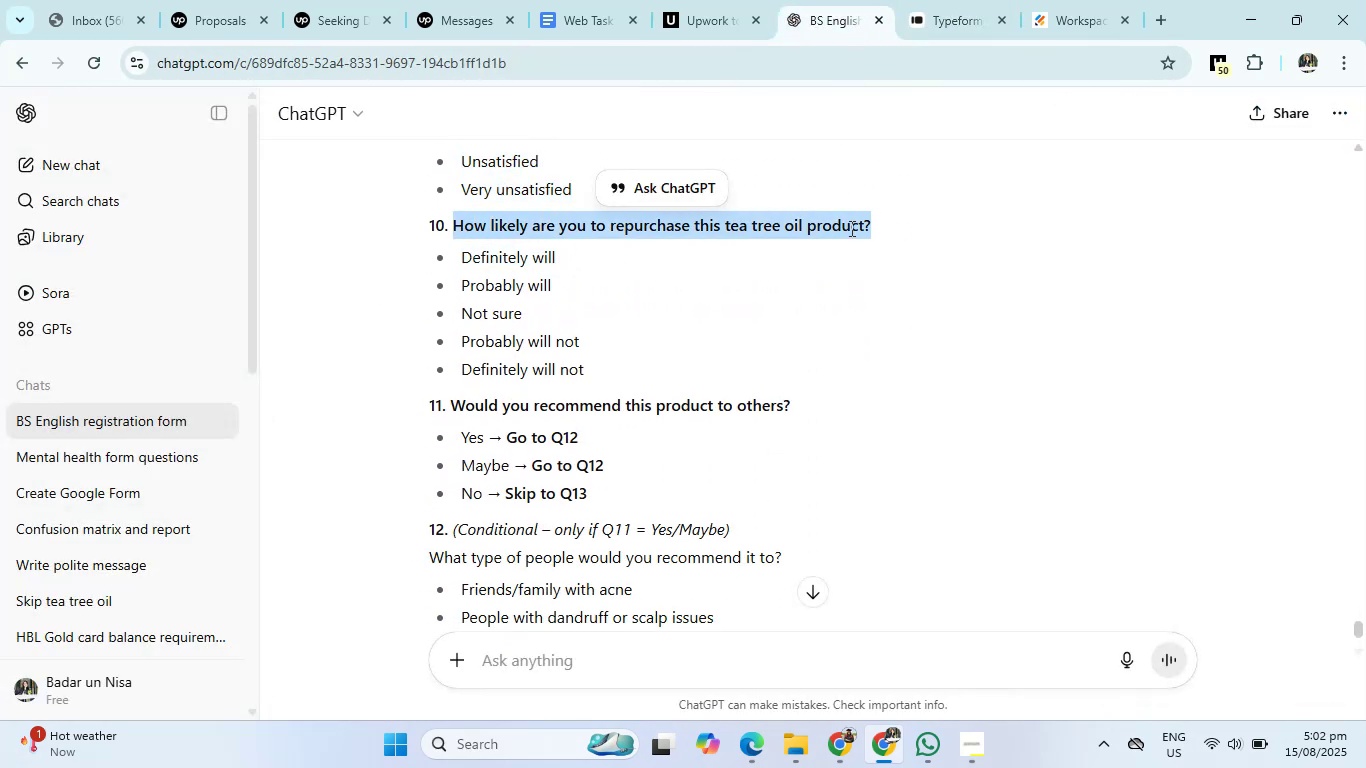 
right_click([850, 228])
 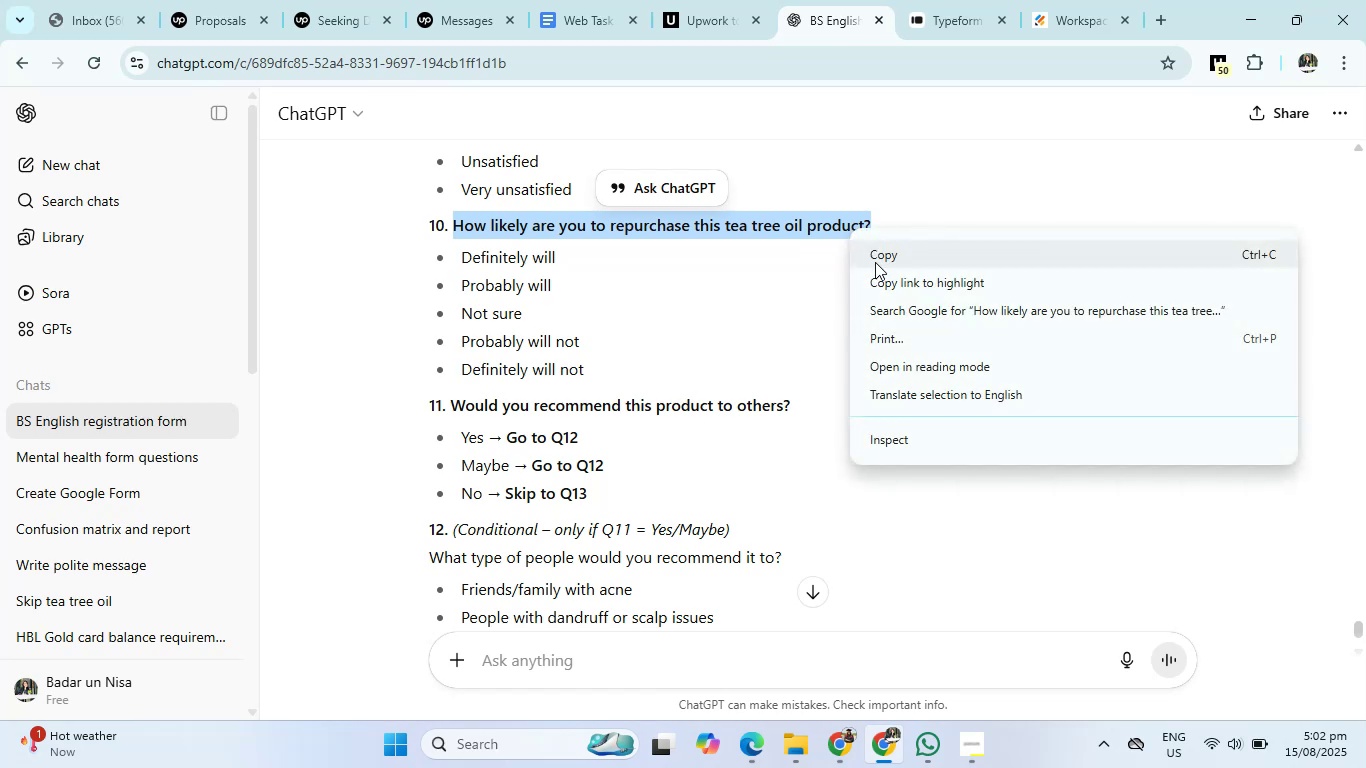 
left_click([875, 262])
 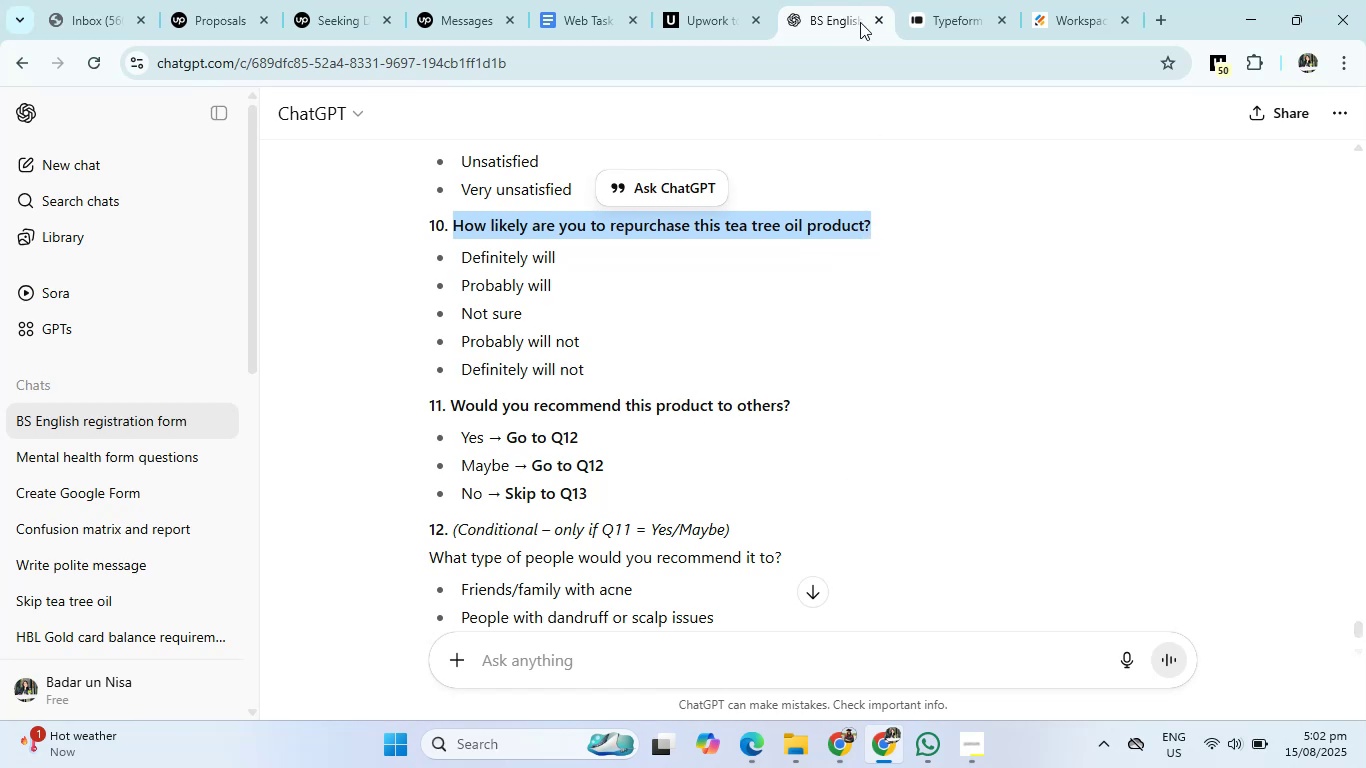 
left_click([945, 0])
 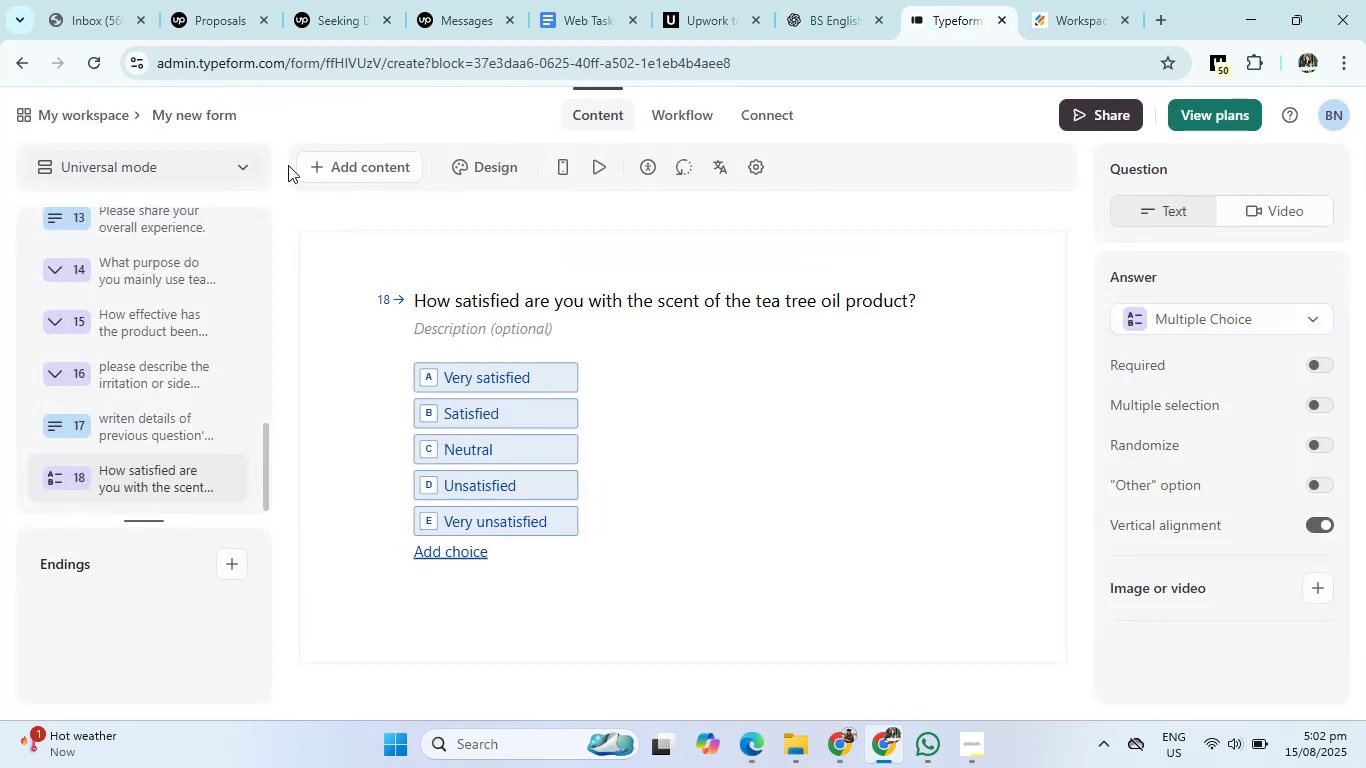 
left_click([338, 167])
 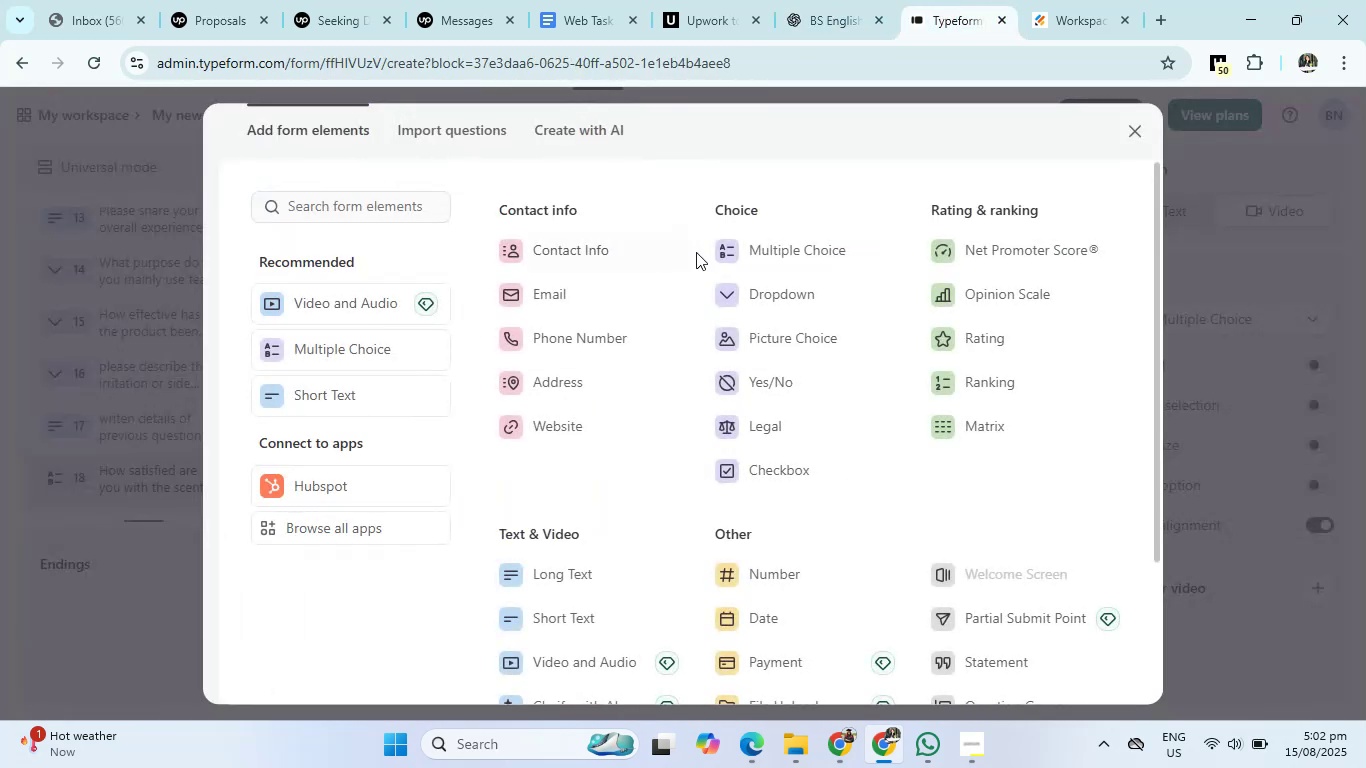 
left_click([738, 249])
 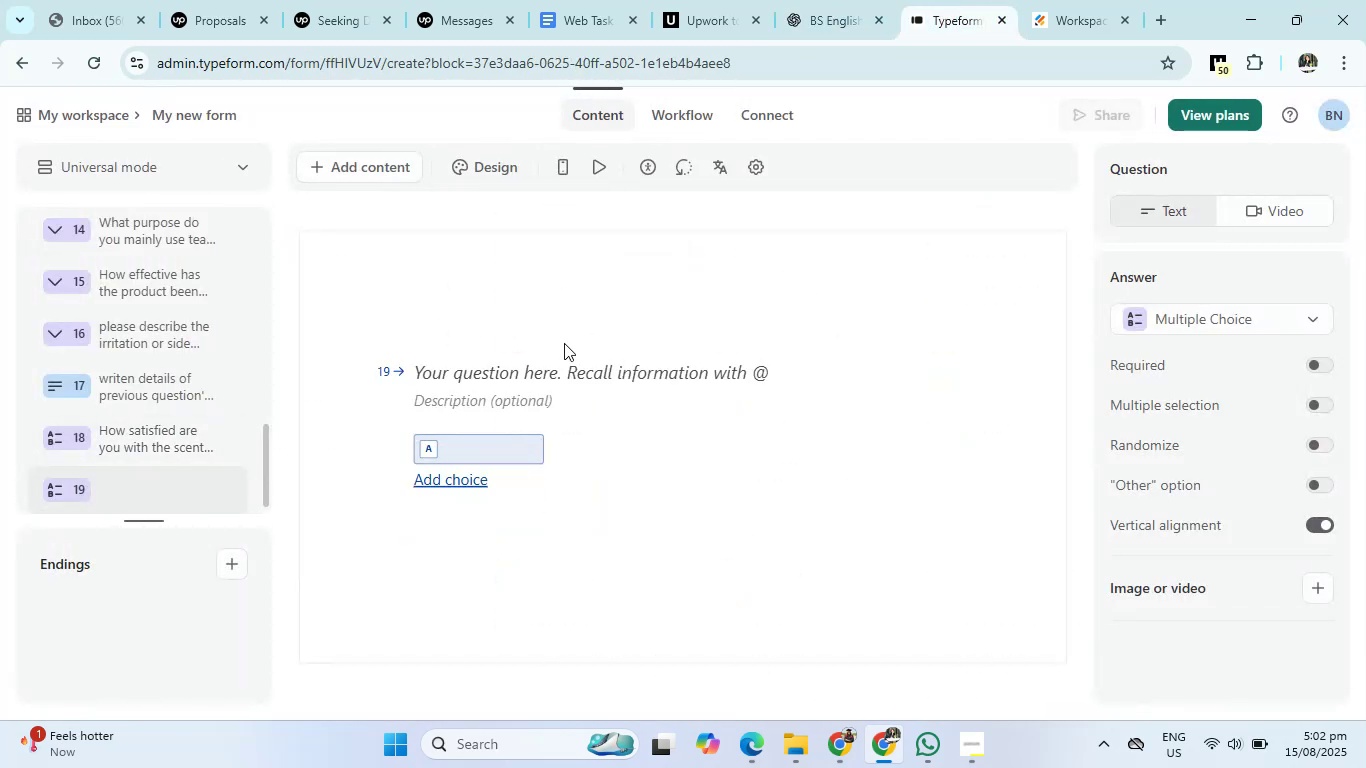 
left_click([493, 367])
 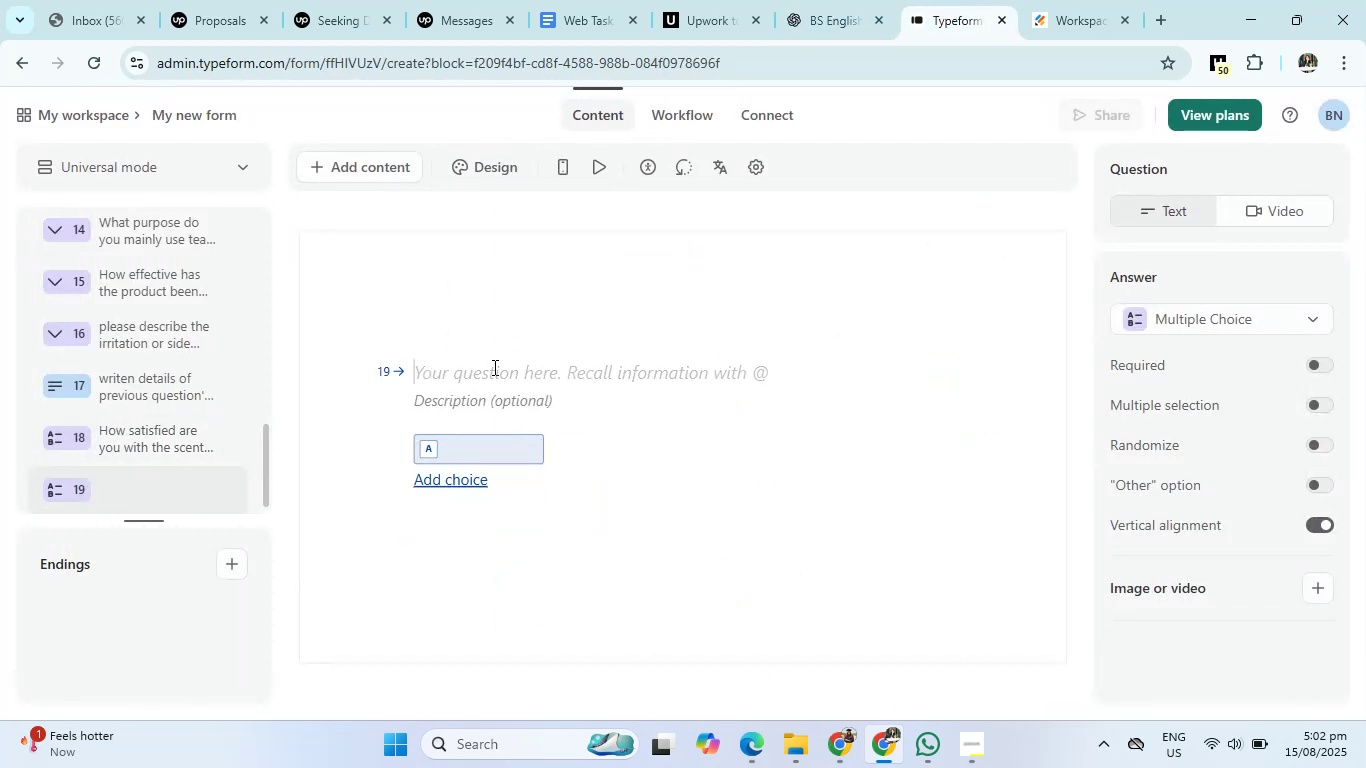 
right_click([493, 367])
 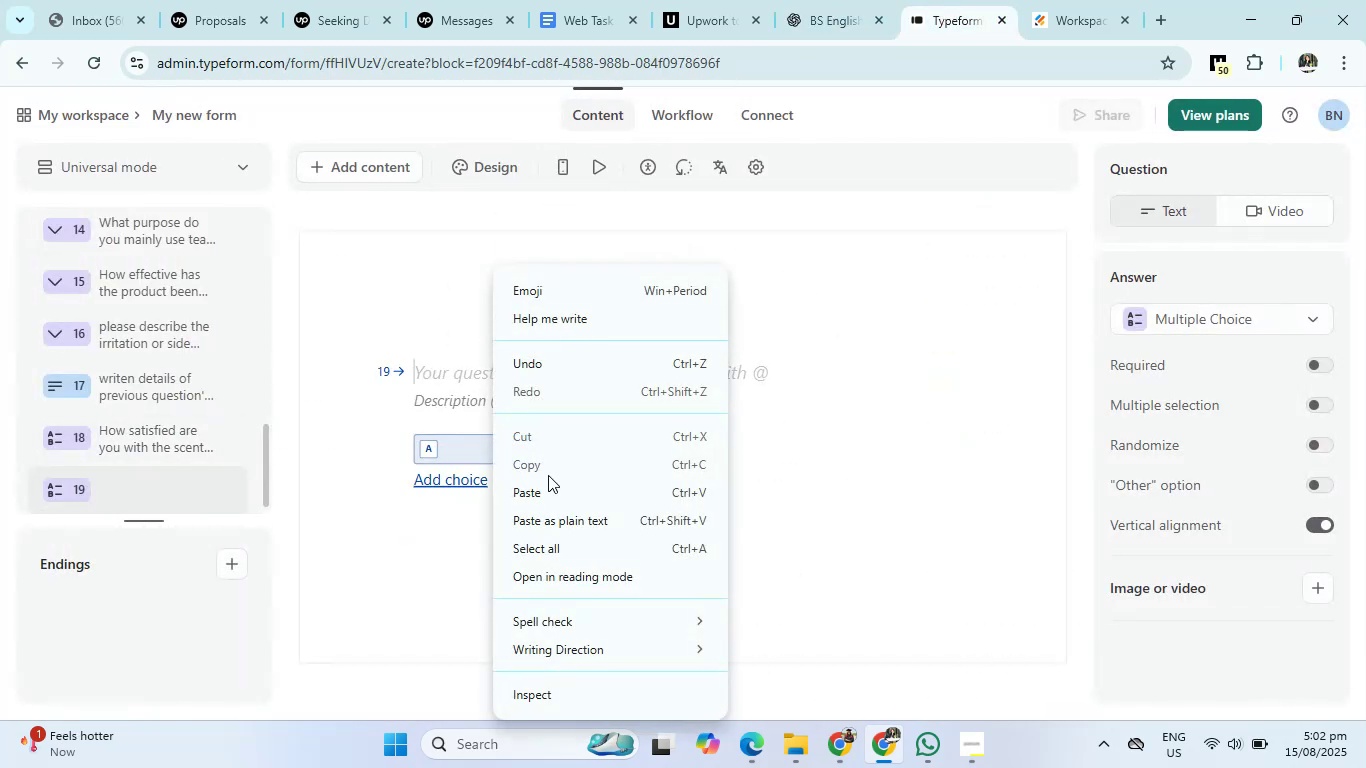 
left_click([550, 484])
 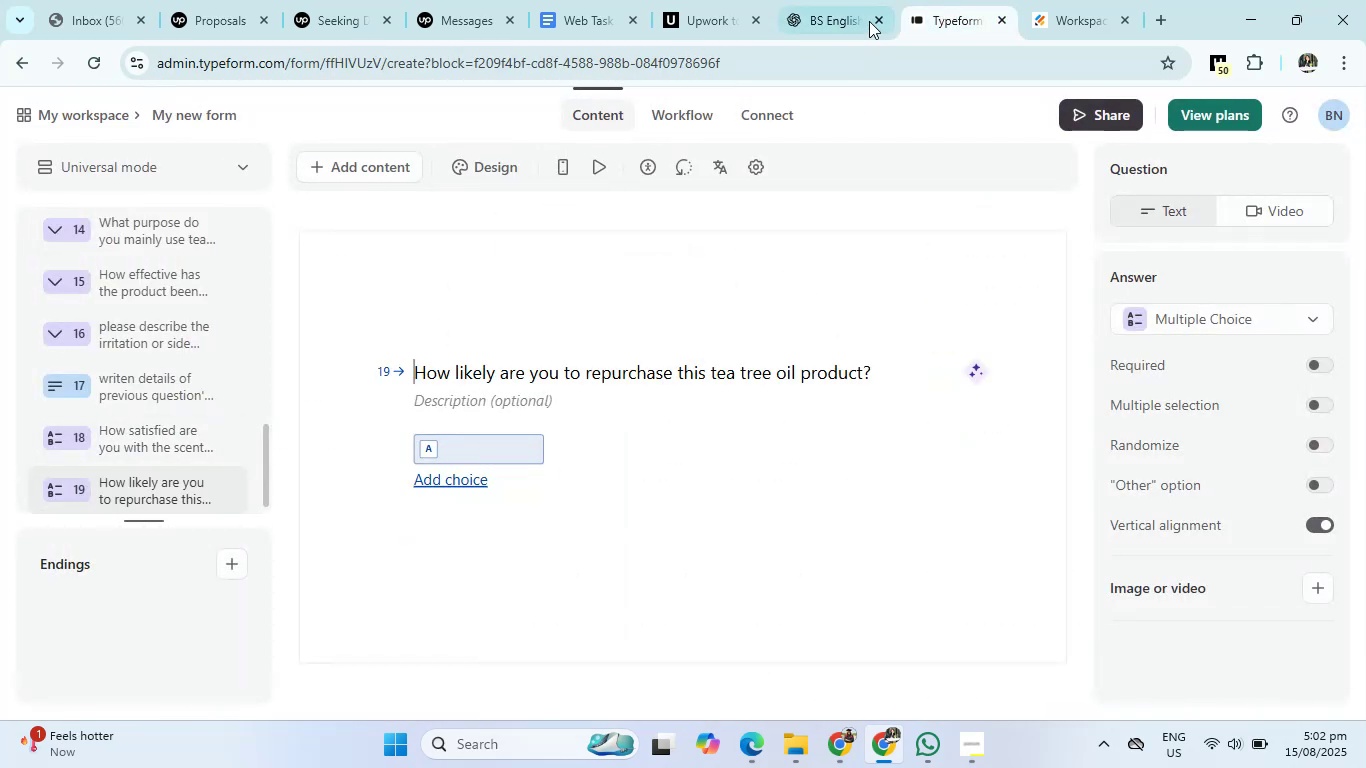 
left_click([850, 5])
 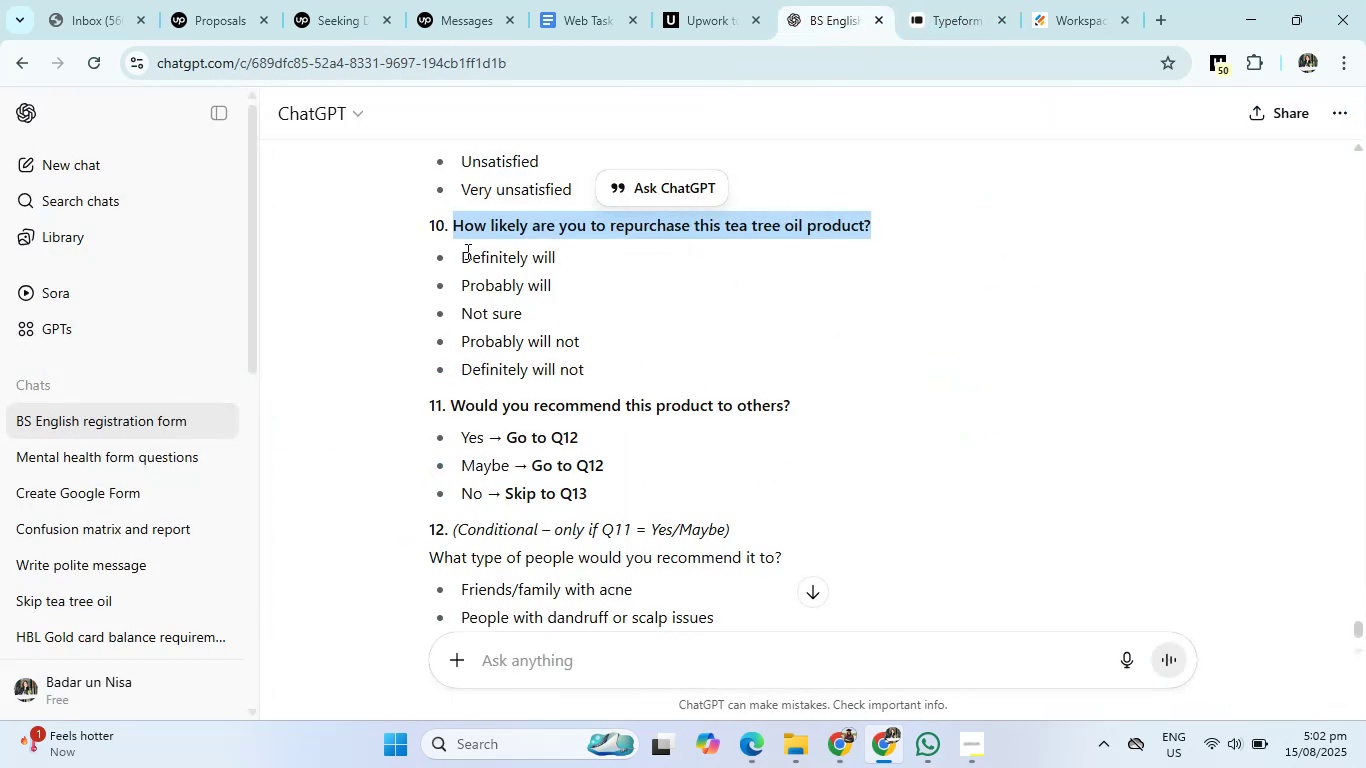 
left_click_drag(start_coordinate=[458, 249], to_coordinate=[589, 371])
 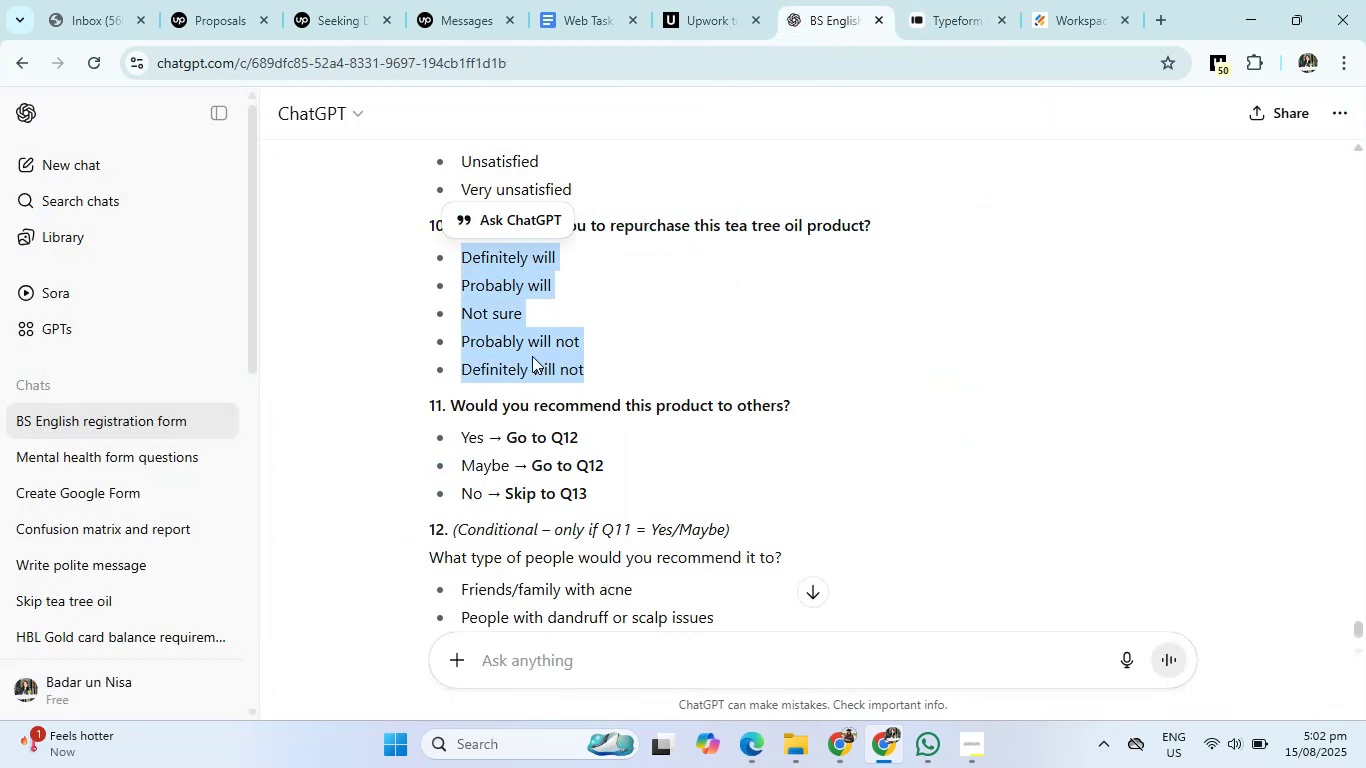 
right_click([532, 356])
 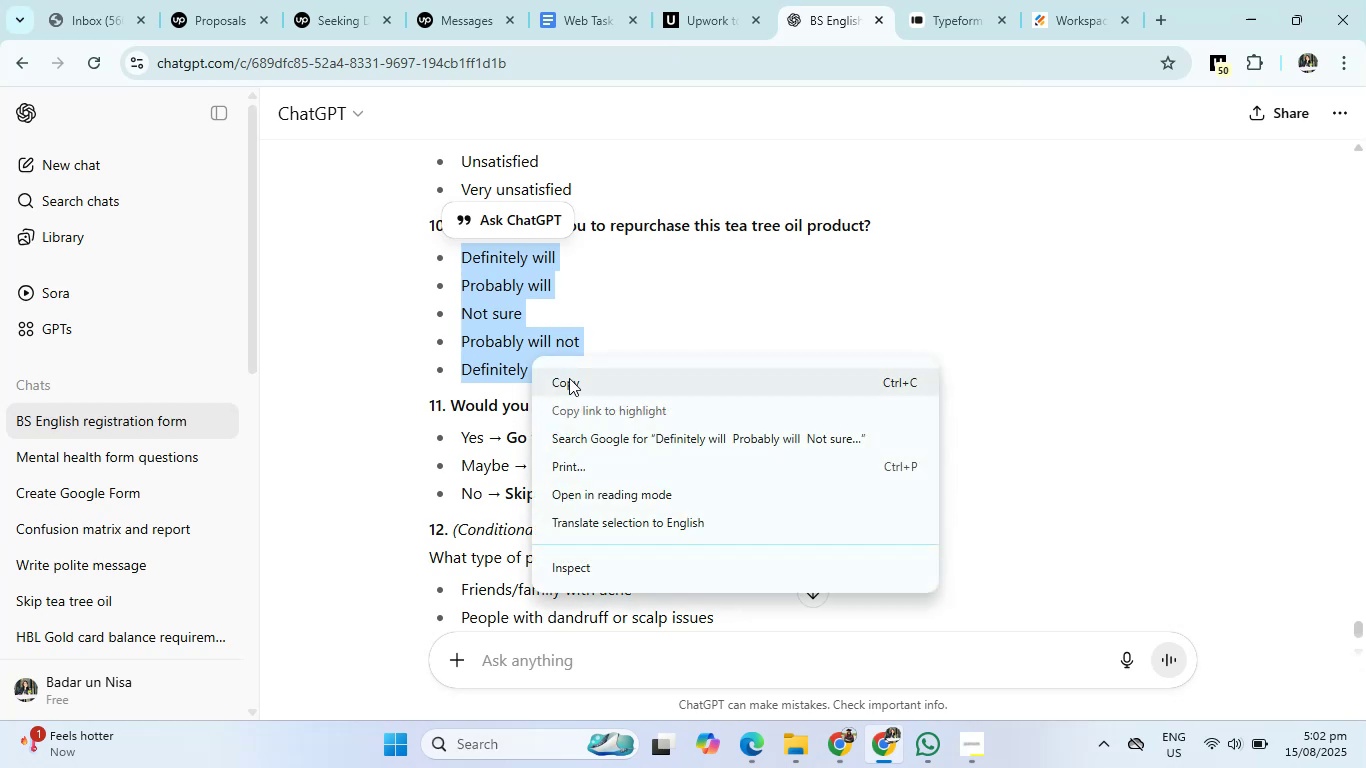 
left_click([570, 379])
 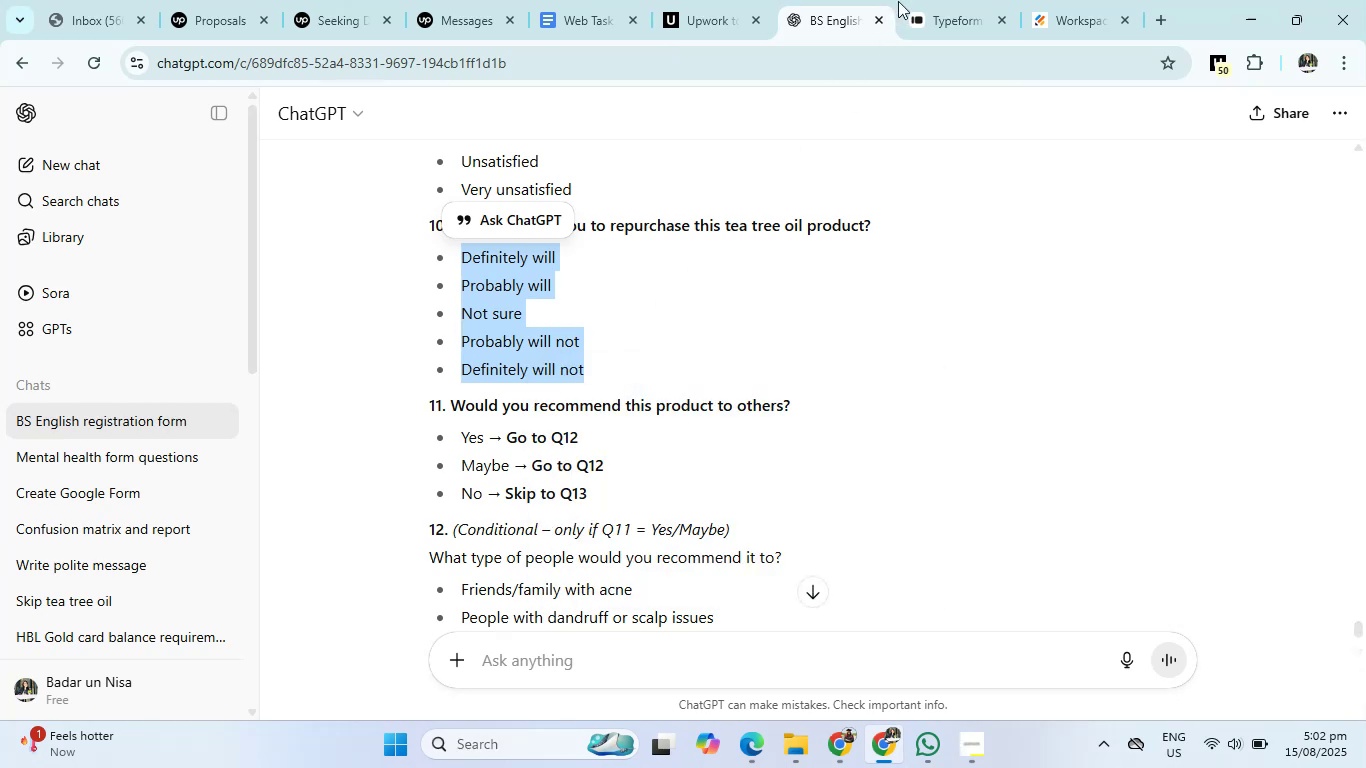 
left_click([918, 0])
 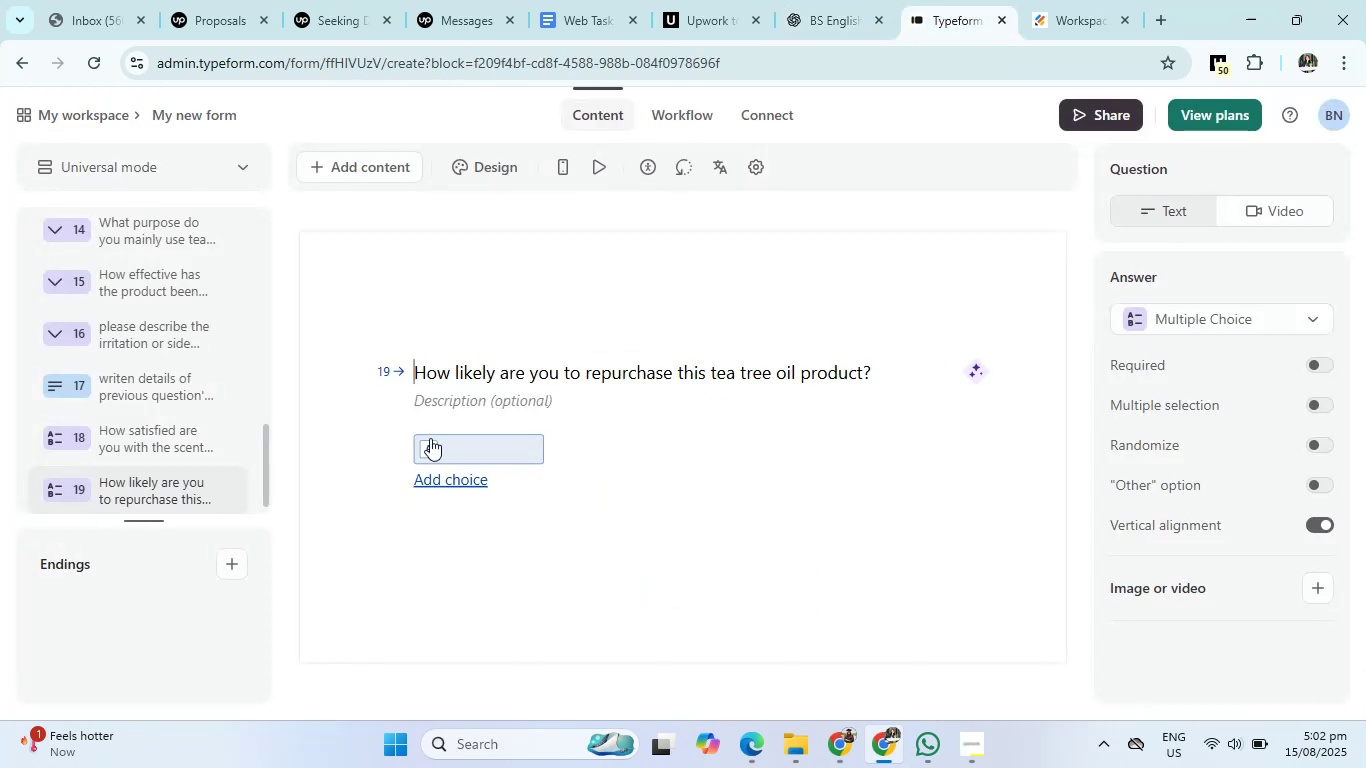 
left_click([449, 449])
 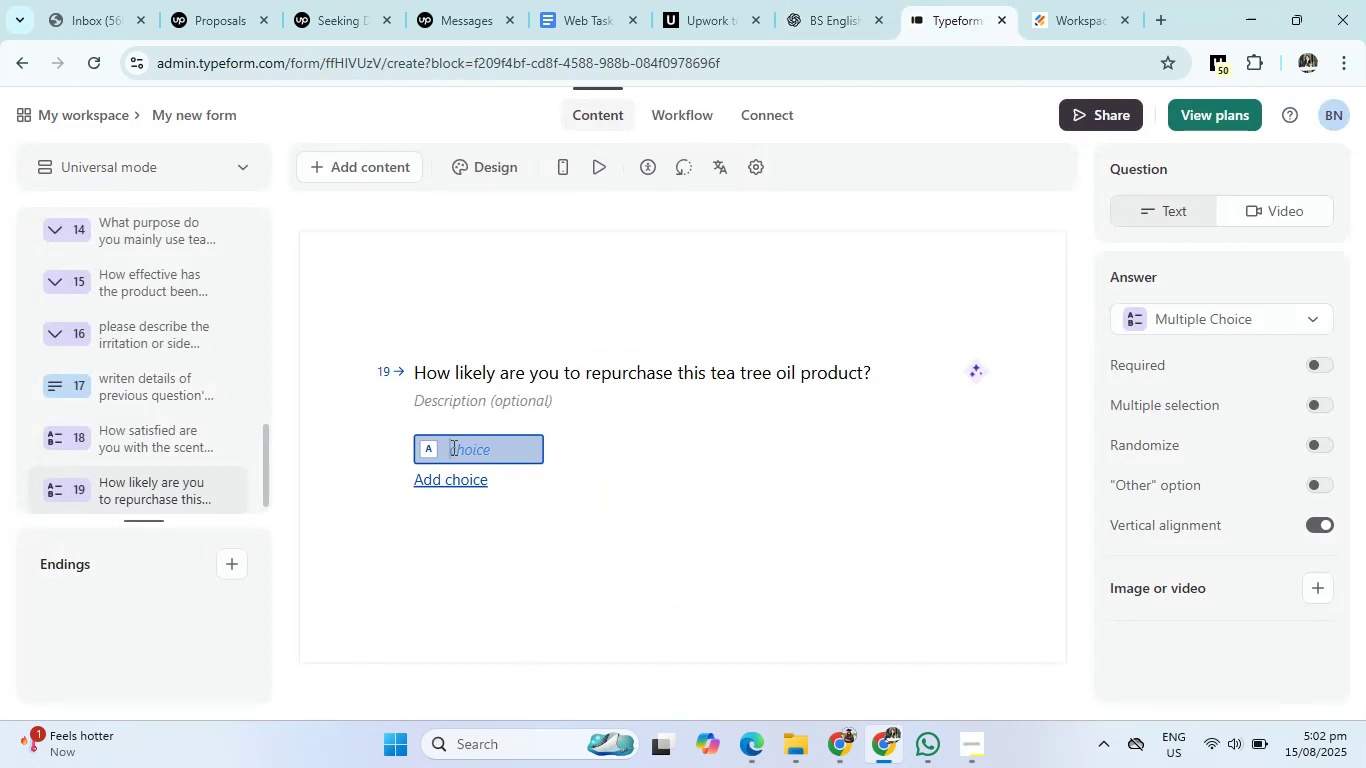 
right_click([452, 447])
 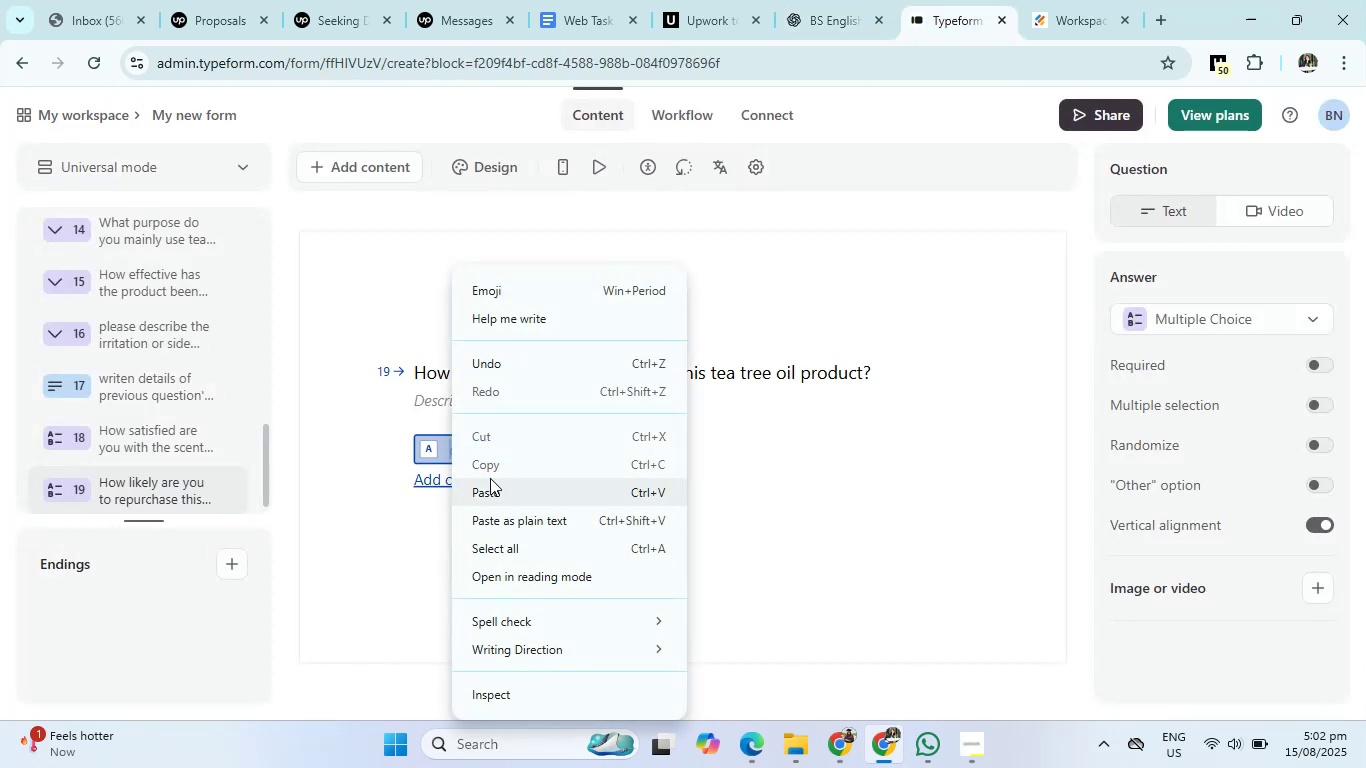 
left_click([494, 490])
 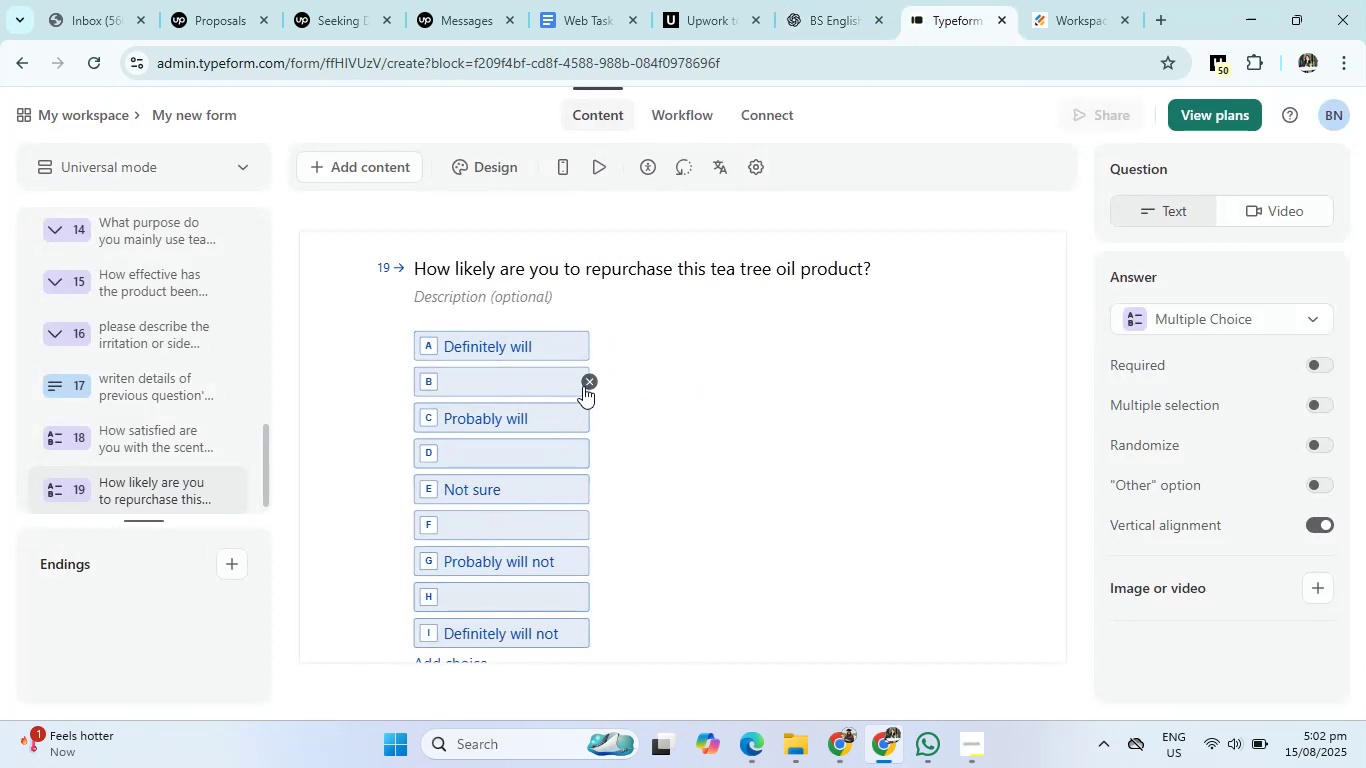 
left_click([591, 379])
 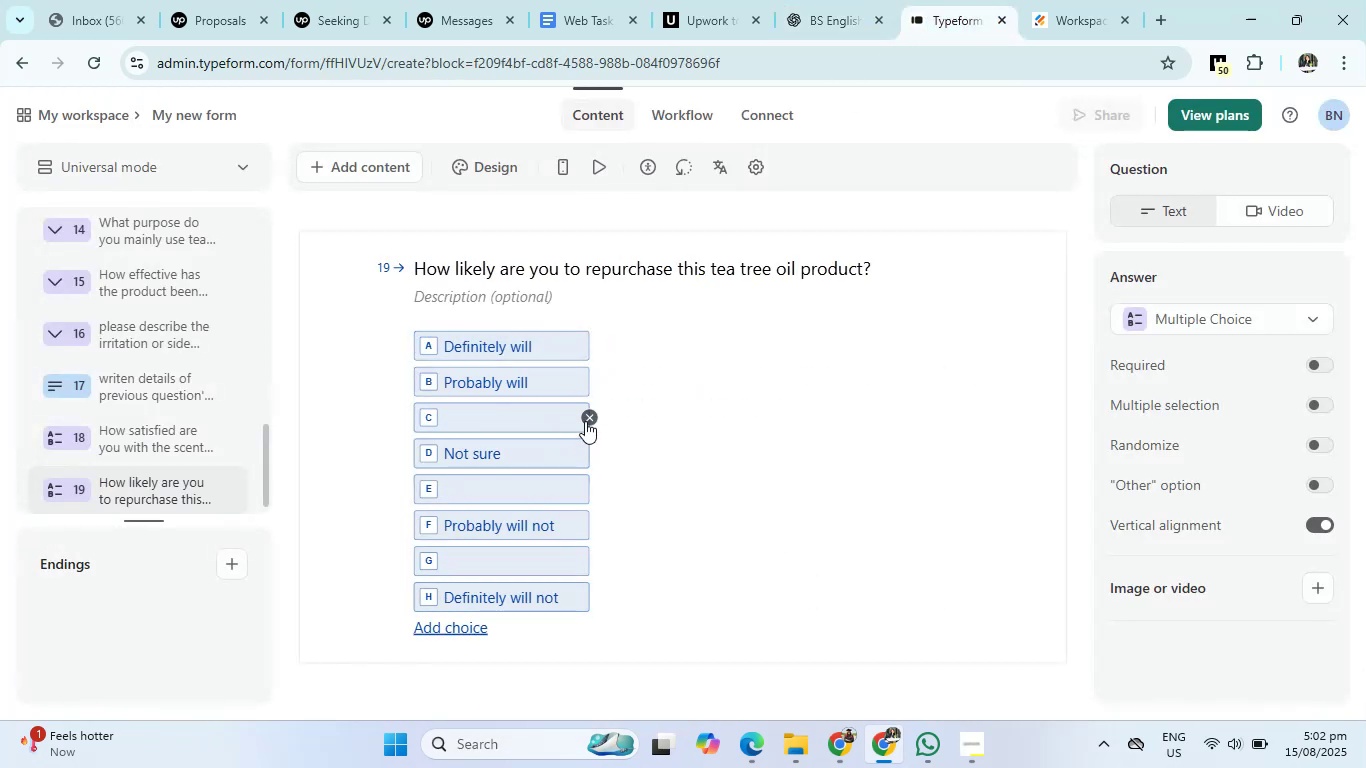 
left_click([588, 418])
 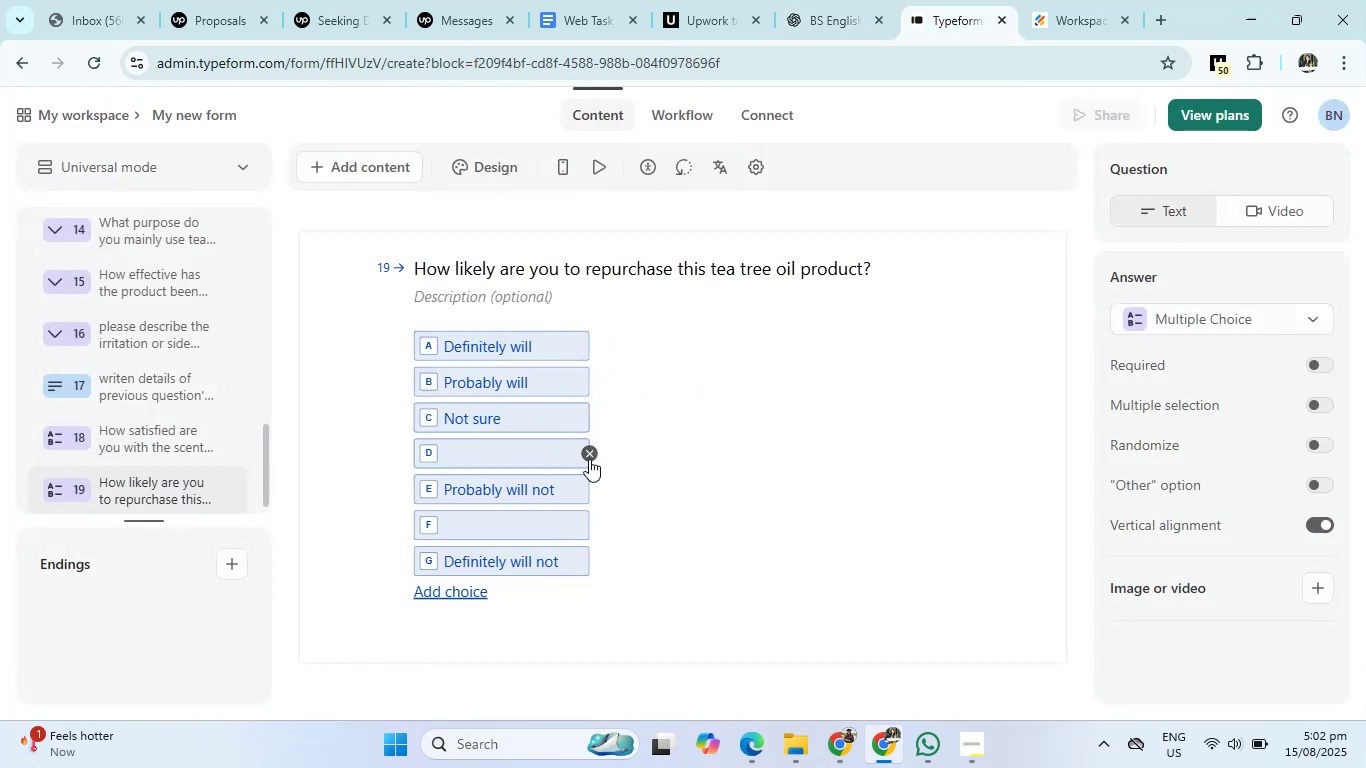 
left_click([584, 449])
 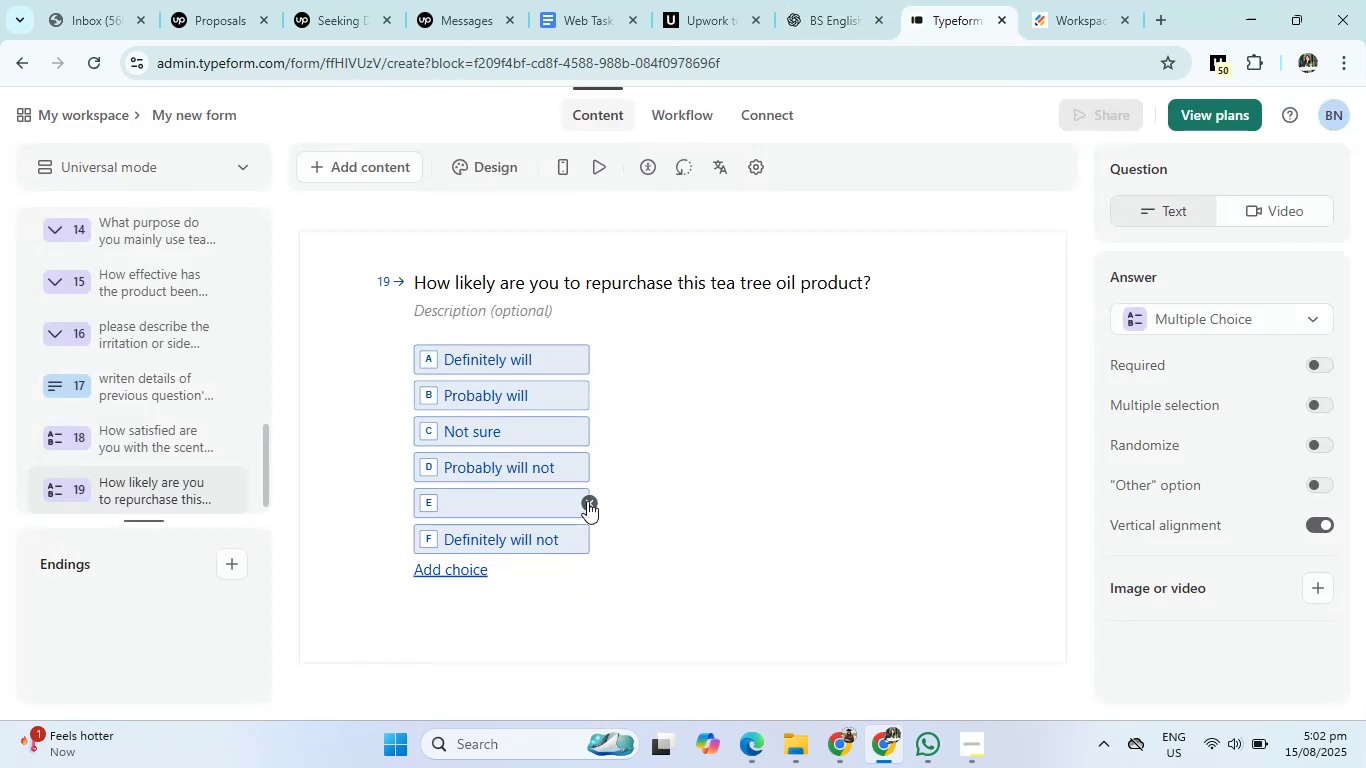 
left_click([587, 503])
 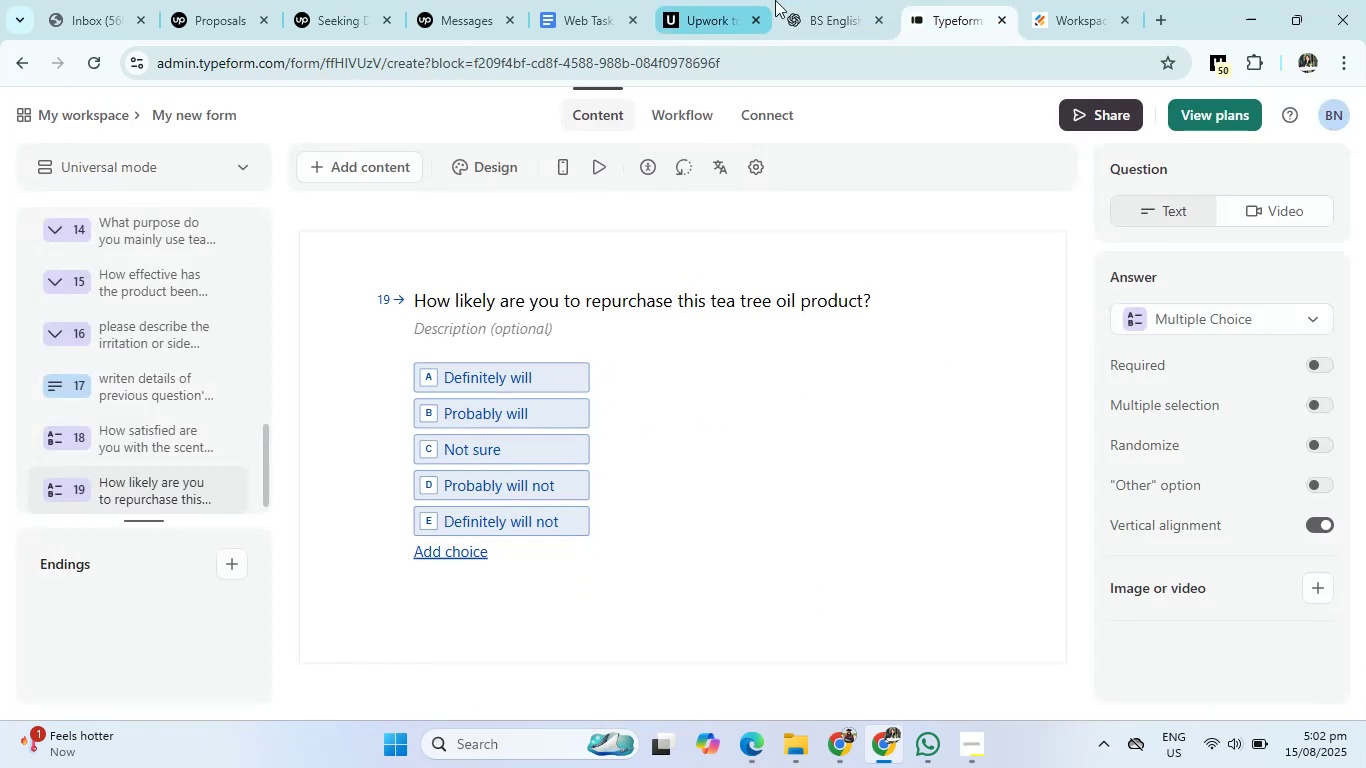 
left_click([828, 0])
 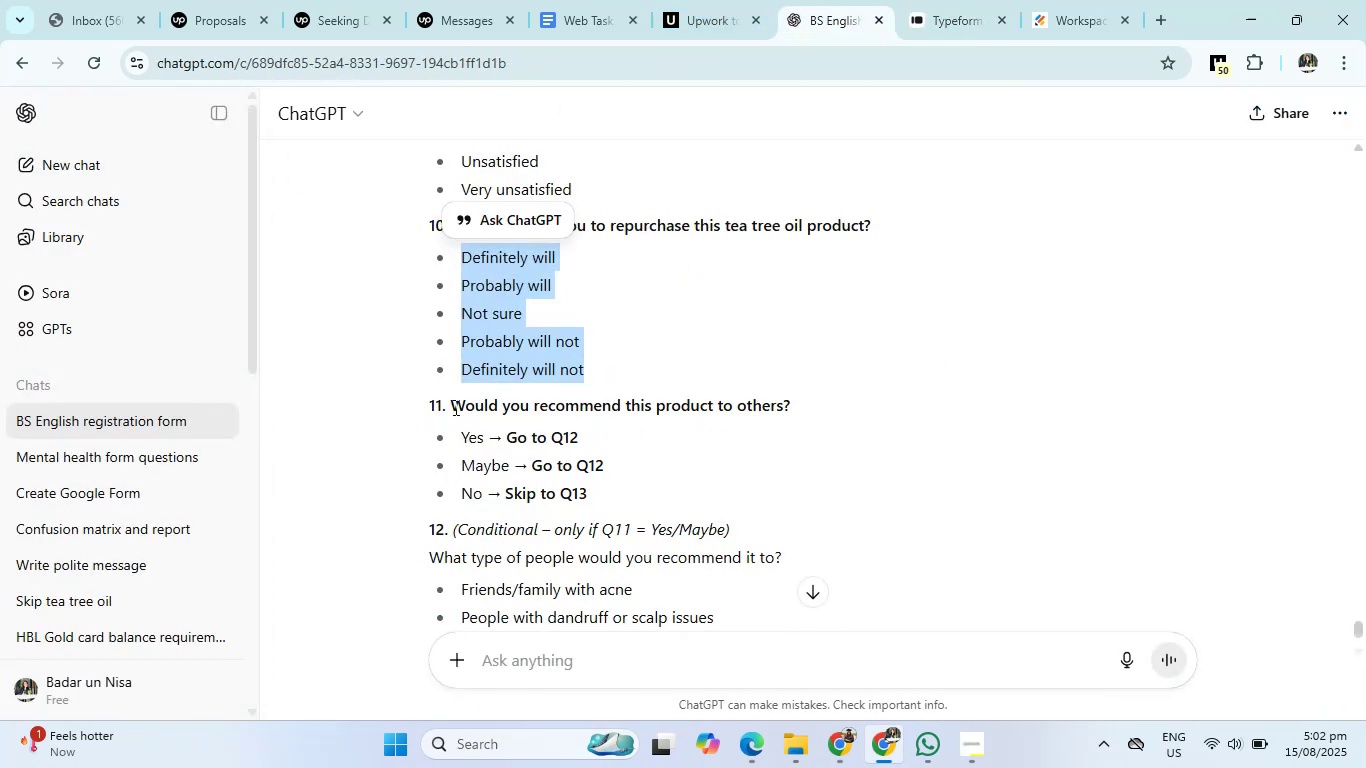 
left_click_drag(start_coordinate=[447, 402], to_coordinate=[800, 403])
 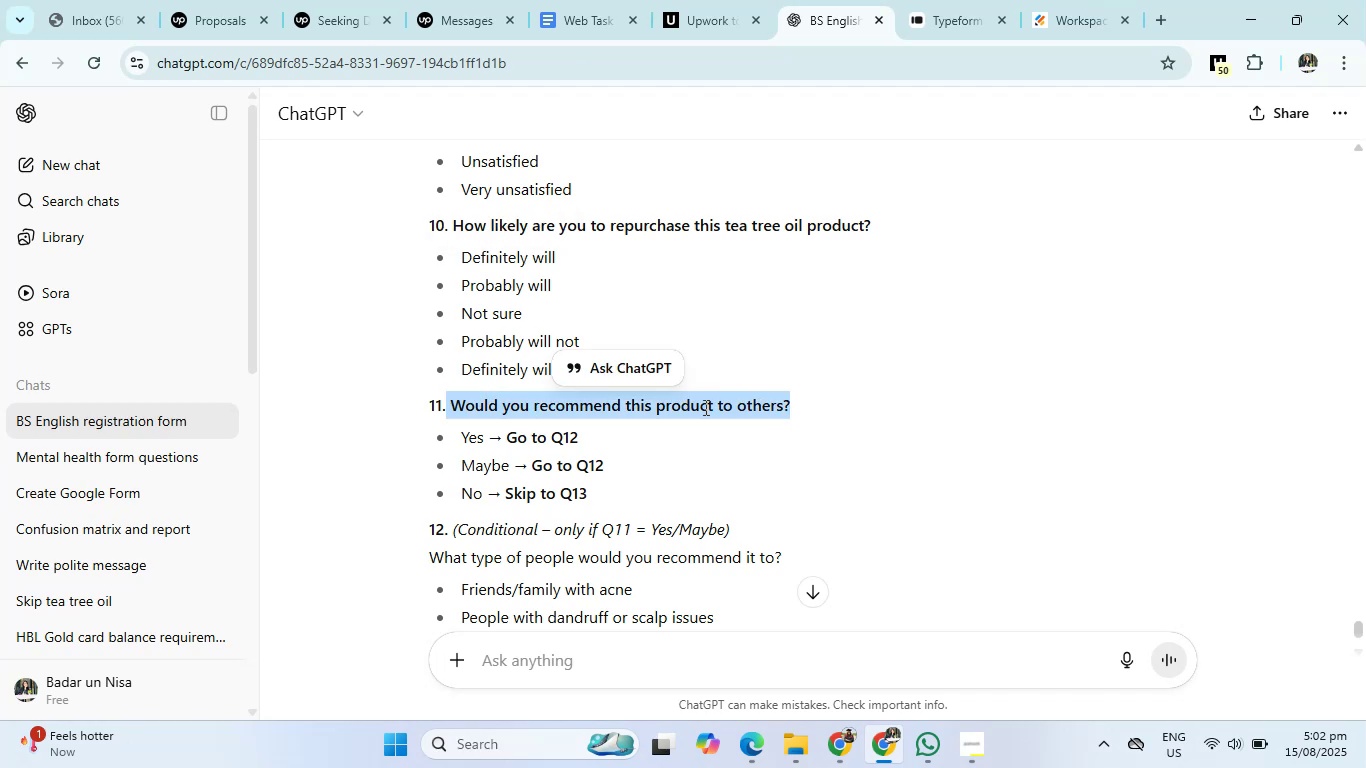 
right_click([704, 407])
 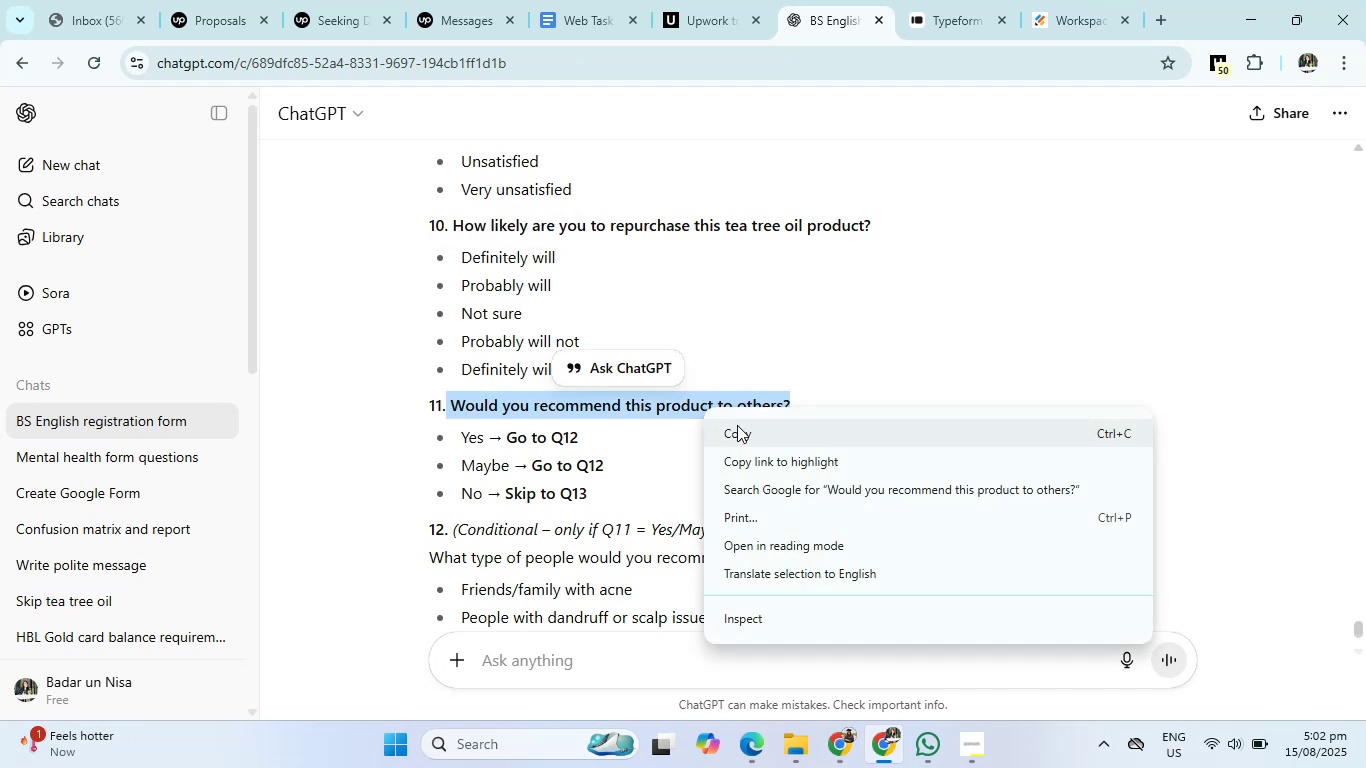 
left_click([740, 430])
 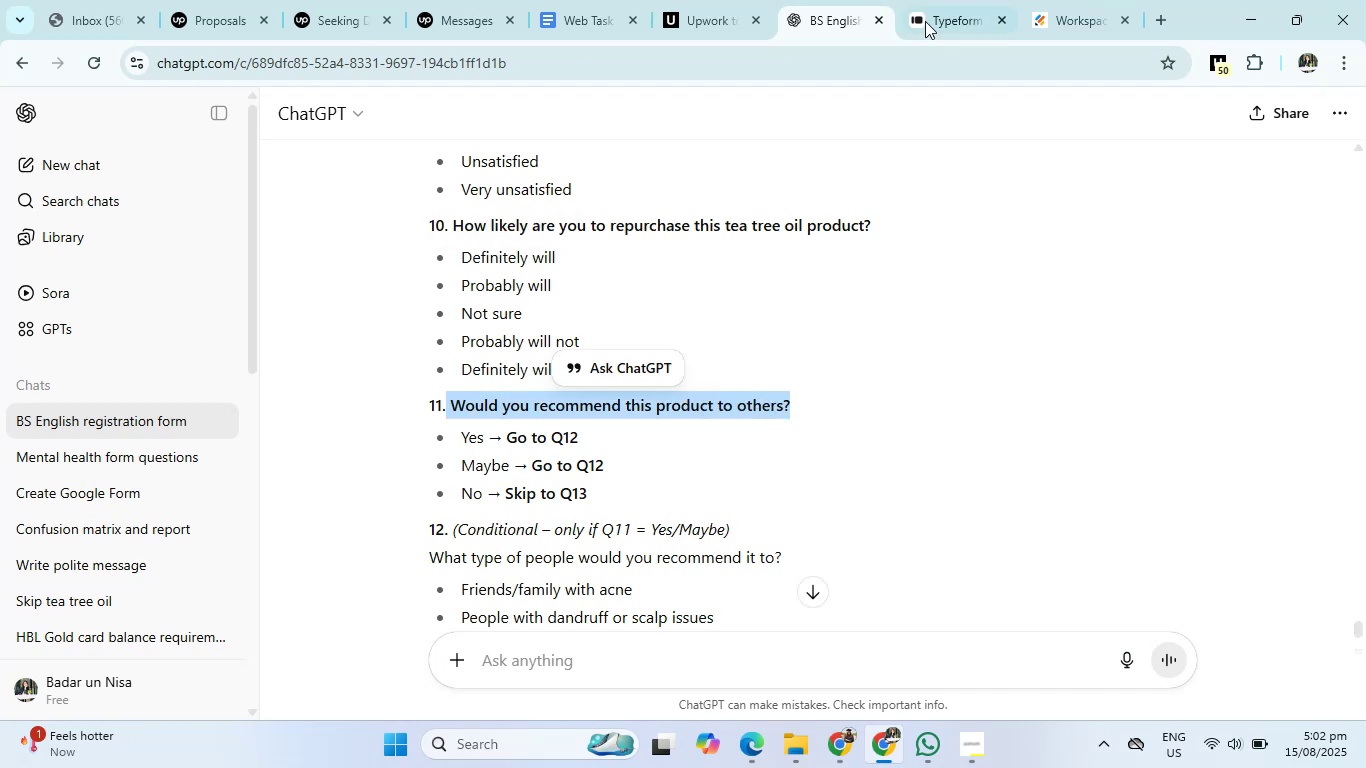 
left_click([931, 3])
 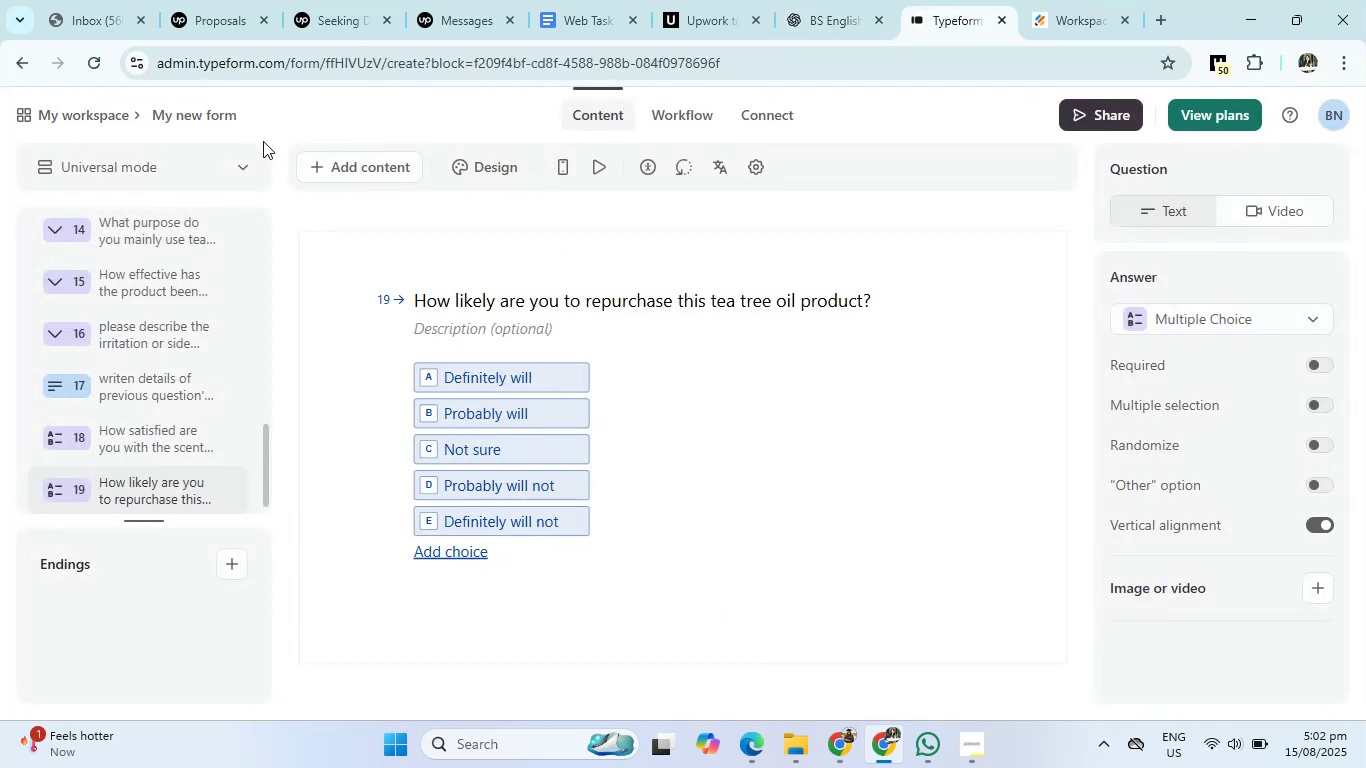 
left_click([339, 160])
 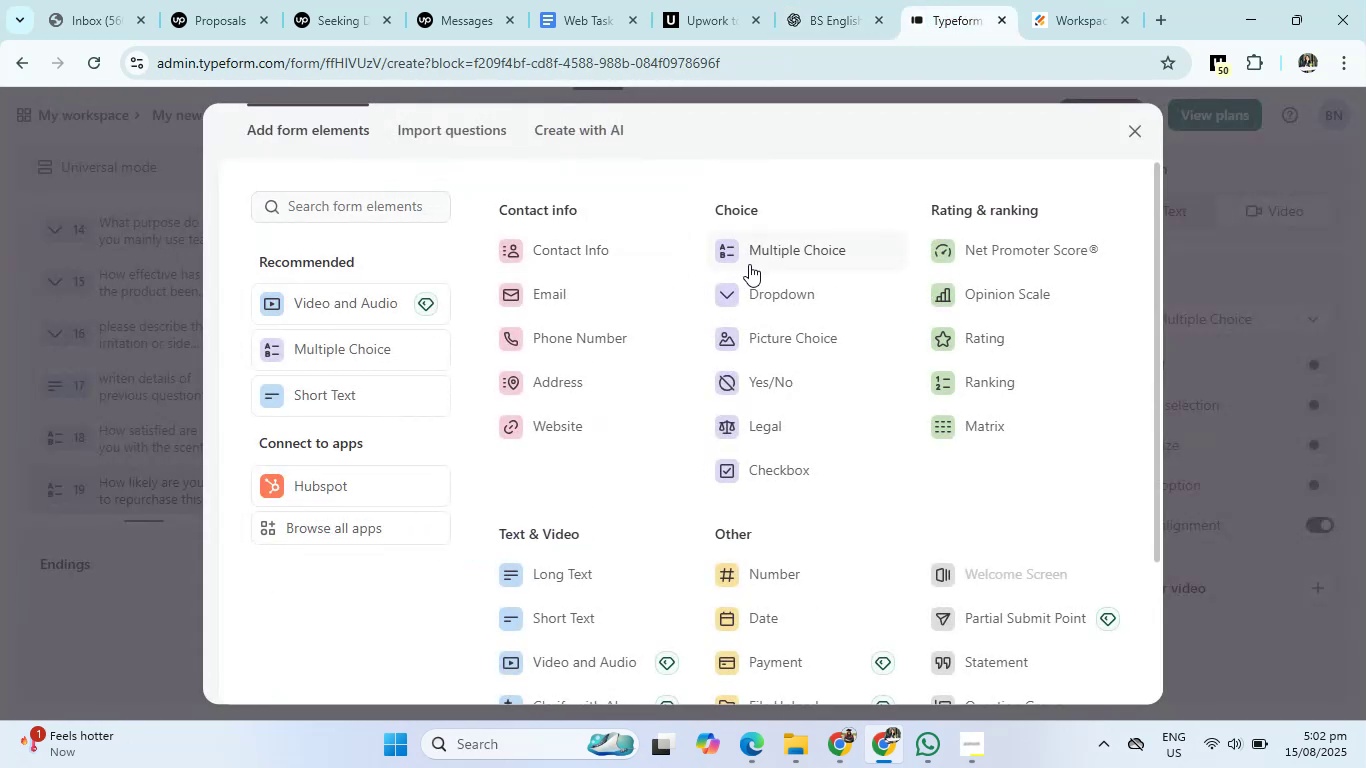 
left_click([751, 296])
 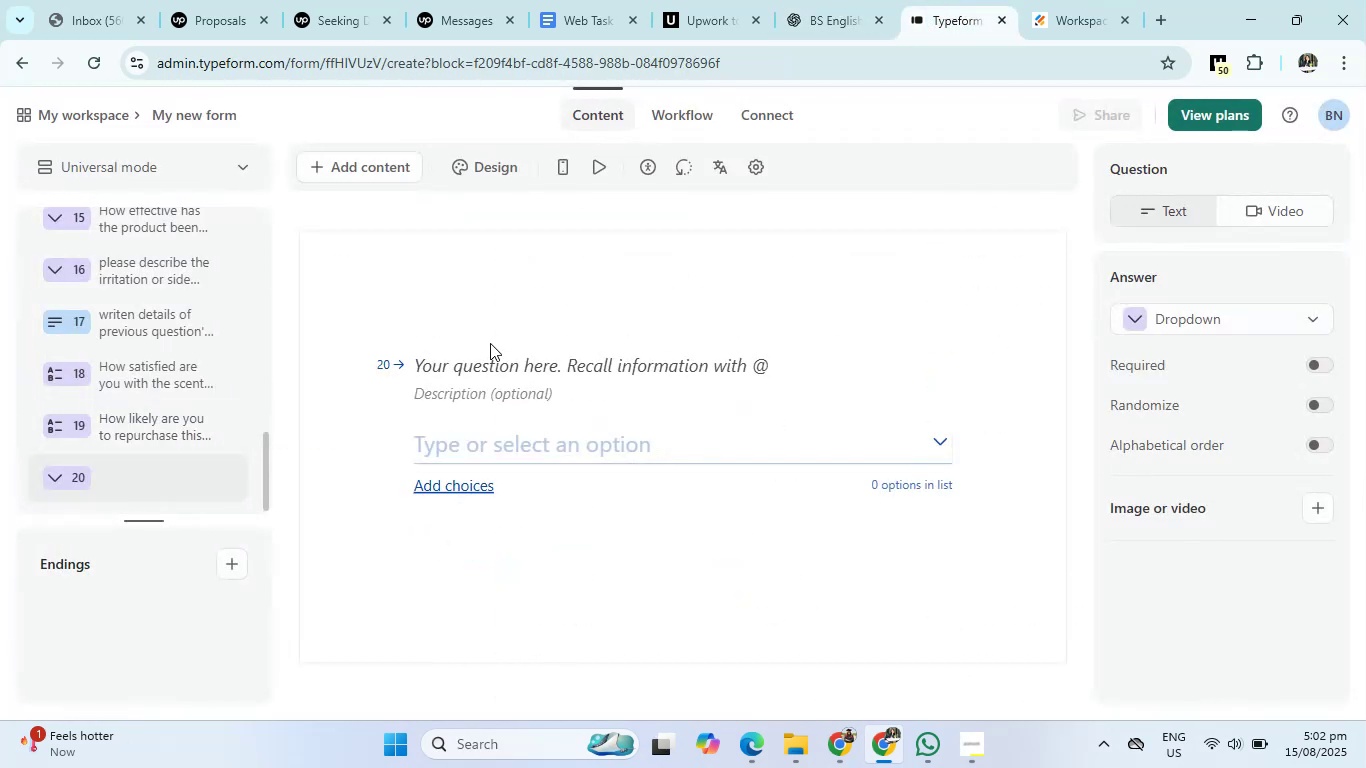 
left_click([484, 358])
 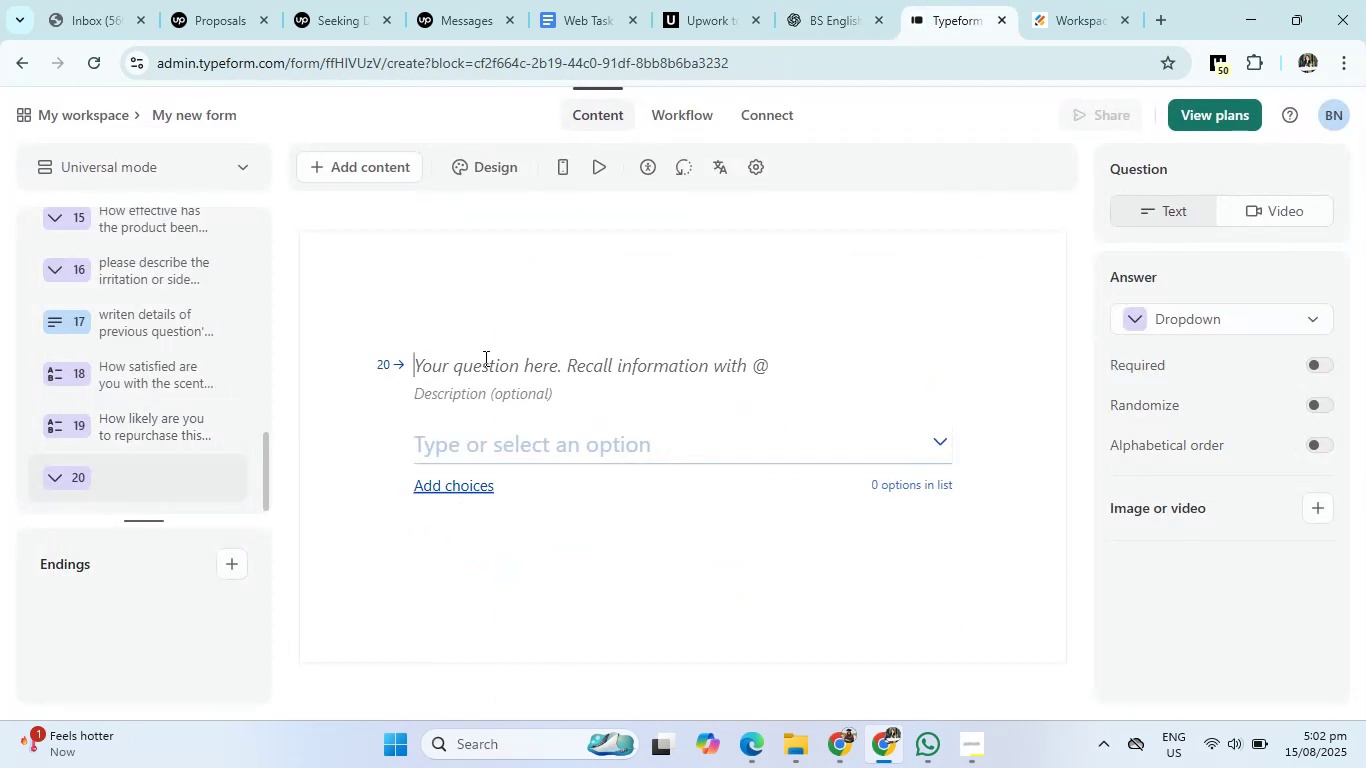 
right_click([484, 358])
 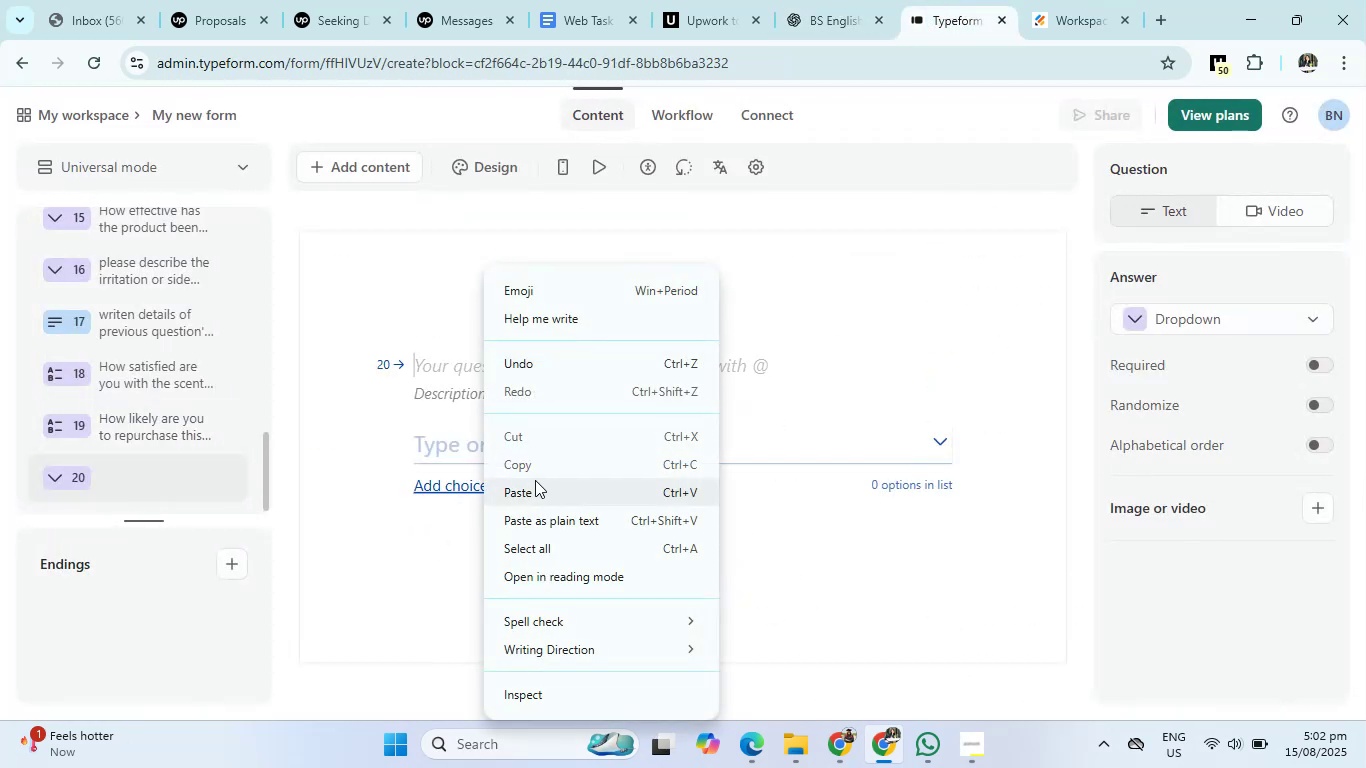 
left_click([537, 490])
 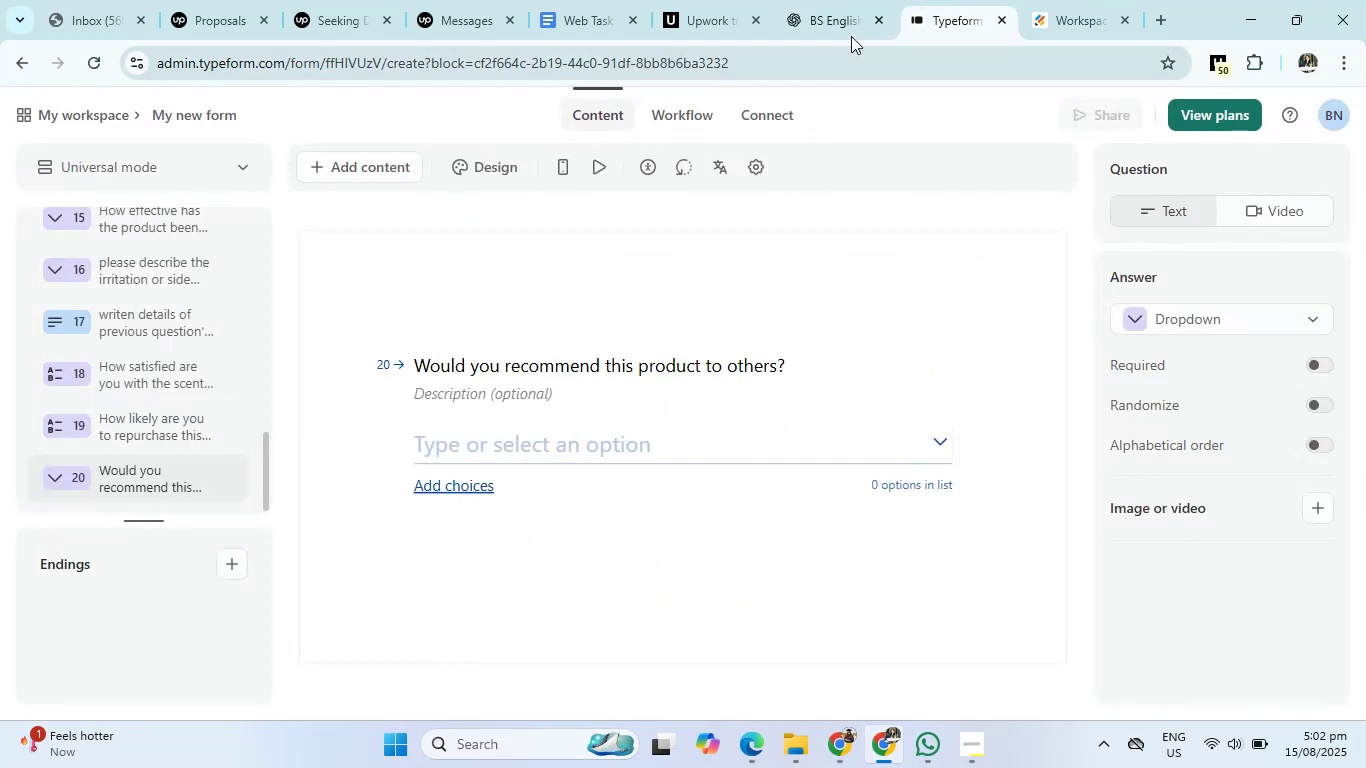 
left_click([851, 28])
 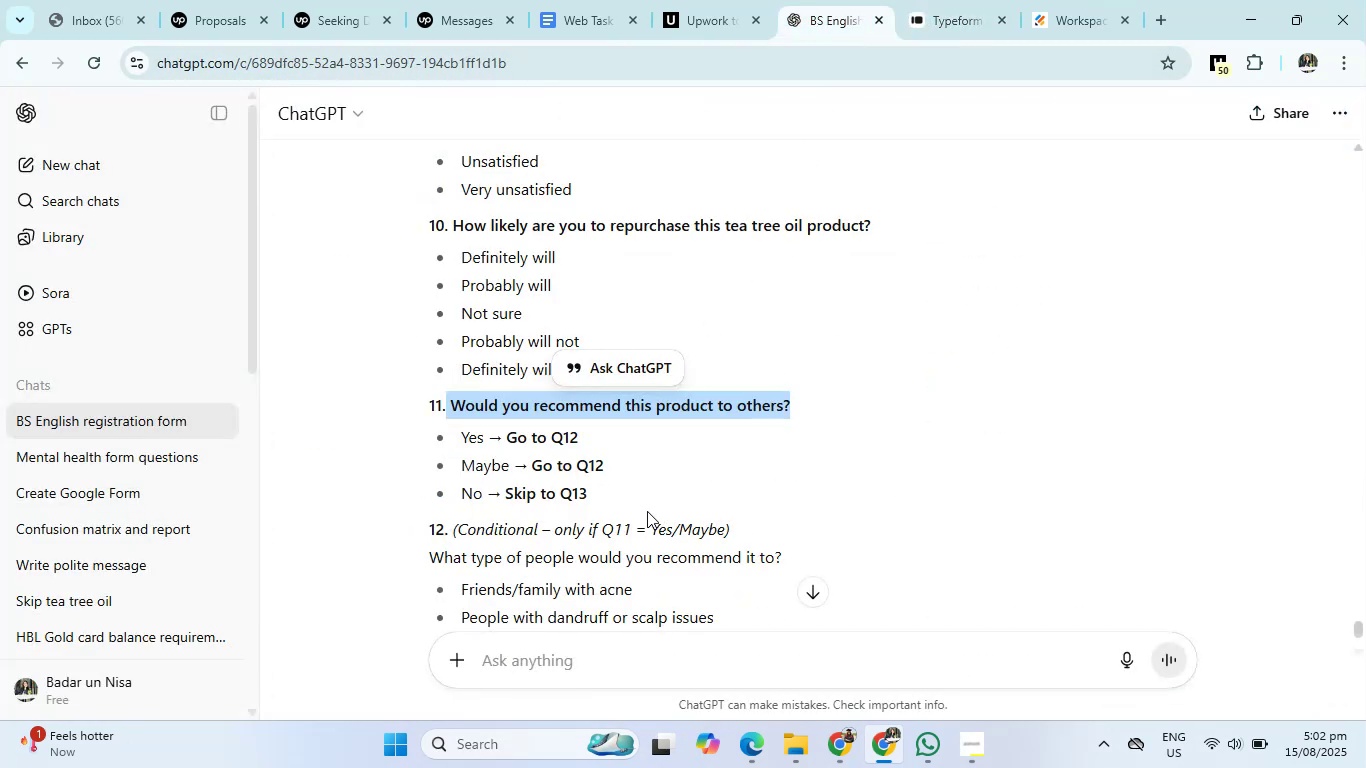 
left_click([620, 494])
 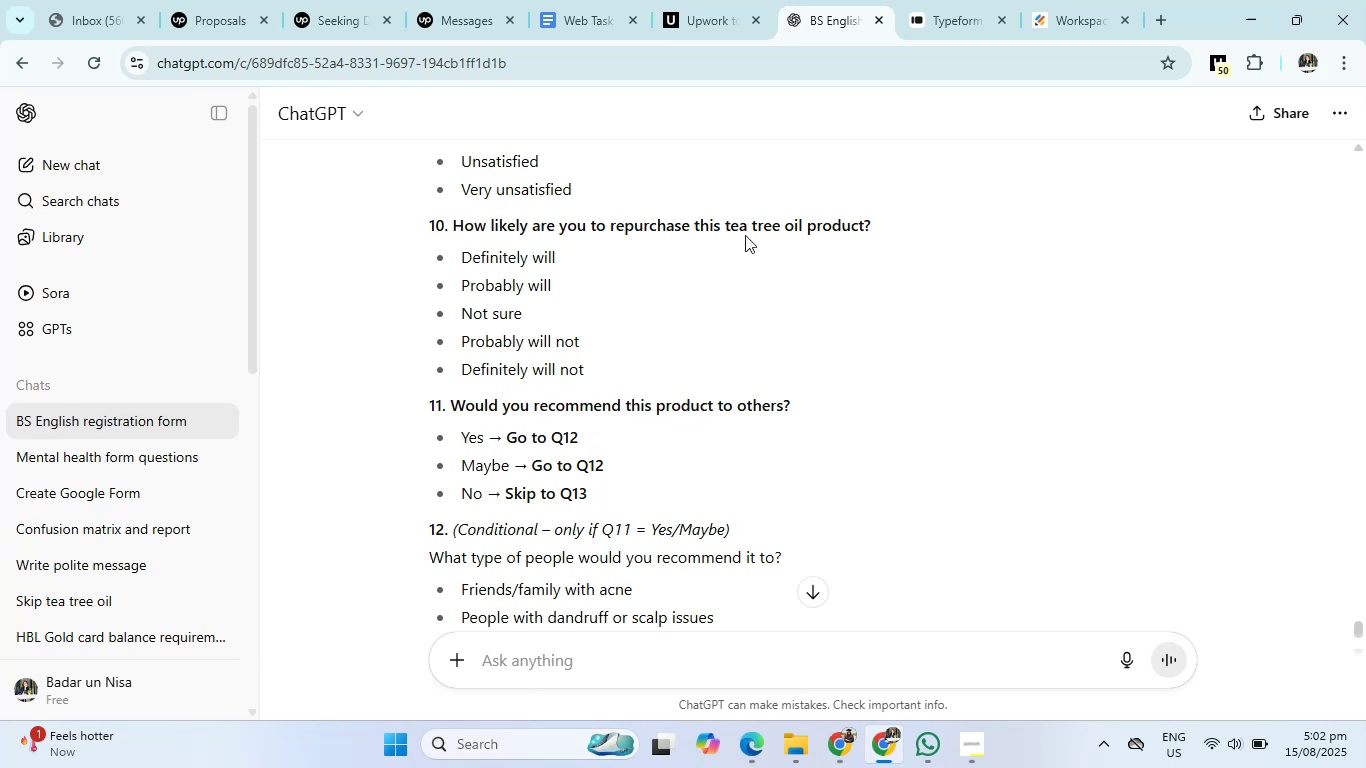 
left_click([944, 12])
 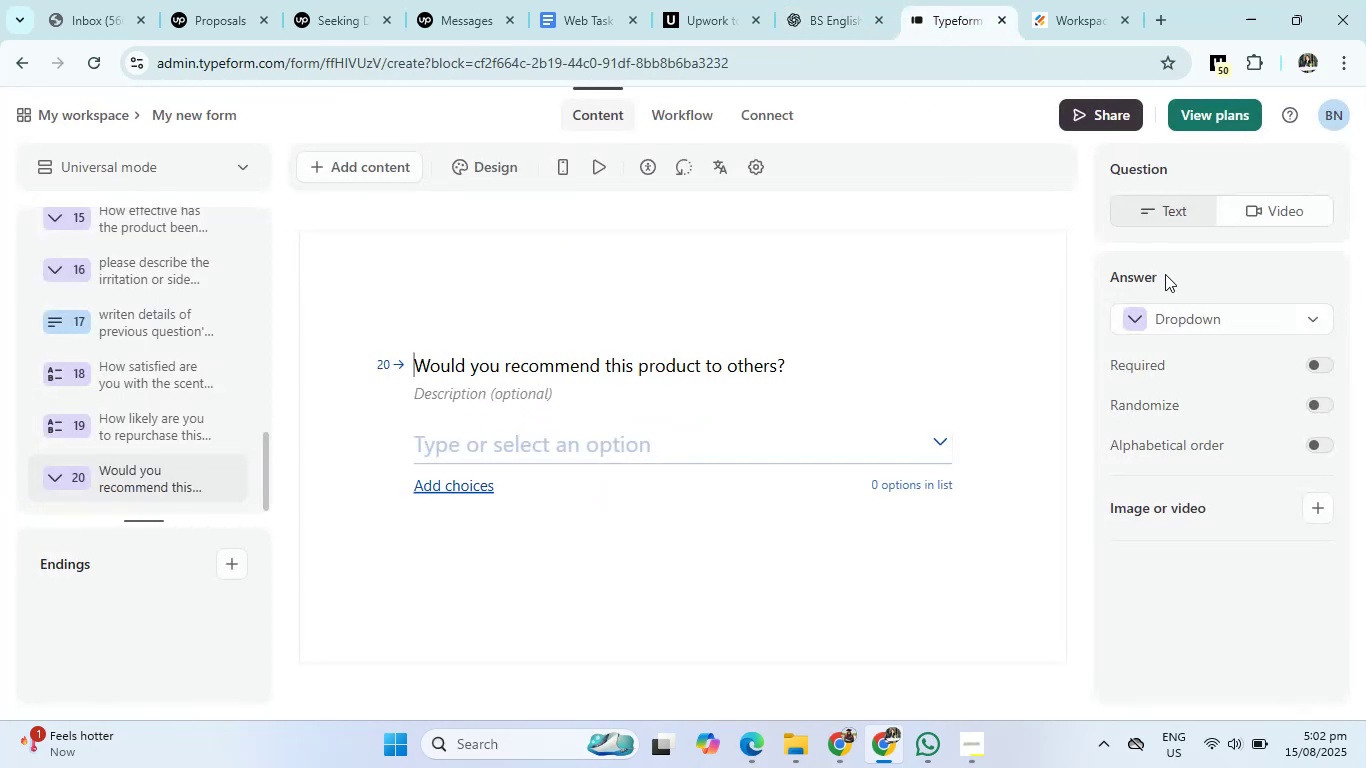 
left_click([1184, 311])
 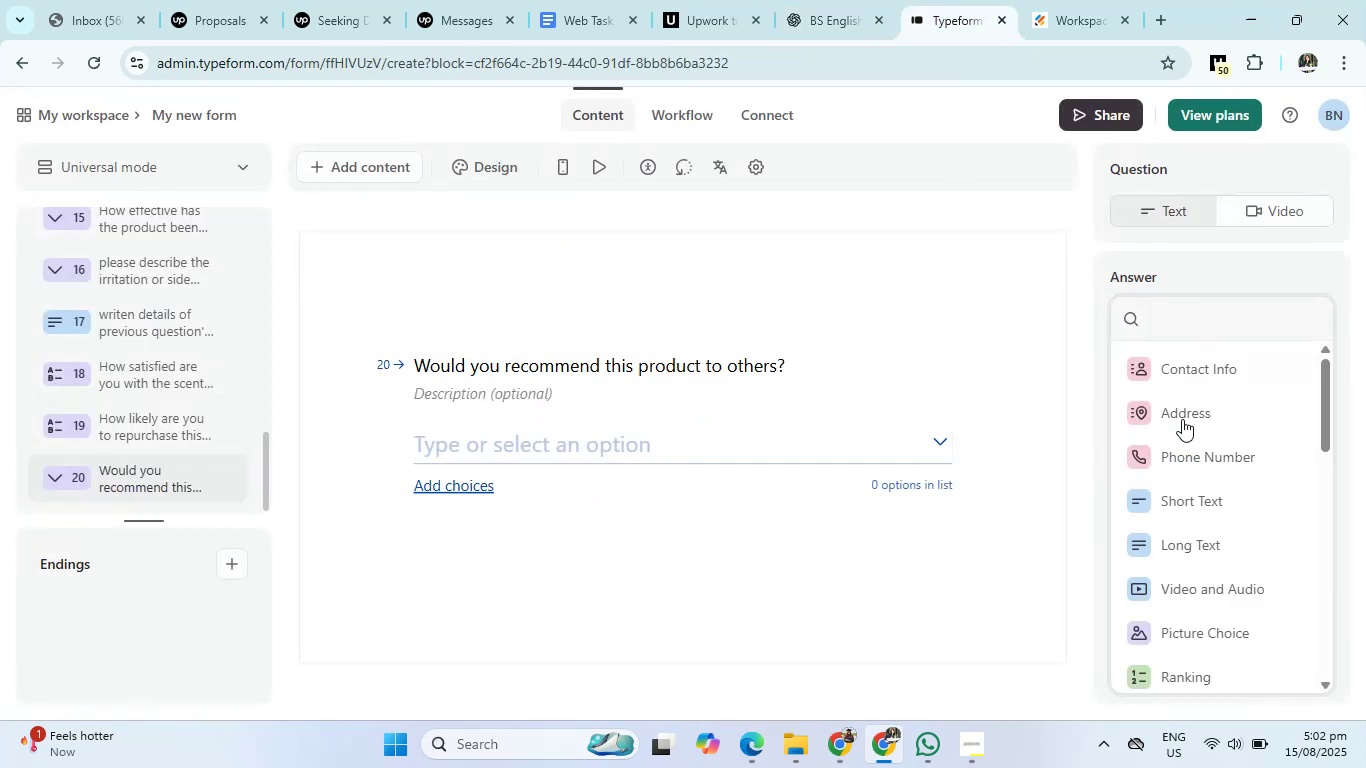 
scroll: coordinate [1214, 493], scroll_direction: down, amount: 7.0
 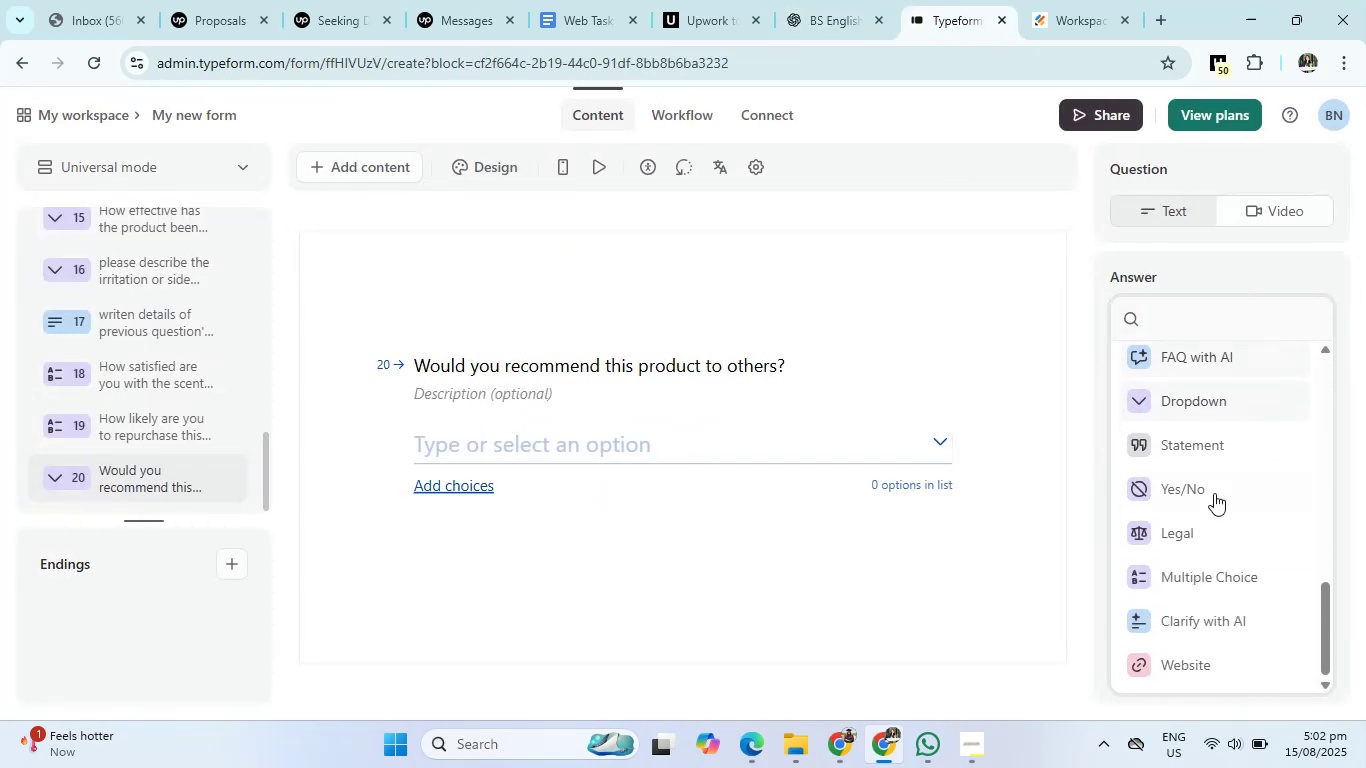 
left_click([1214, 493])
 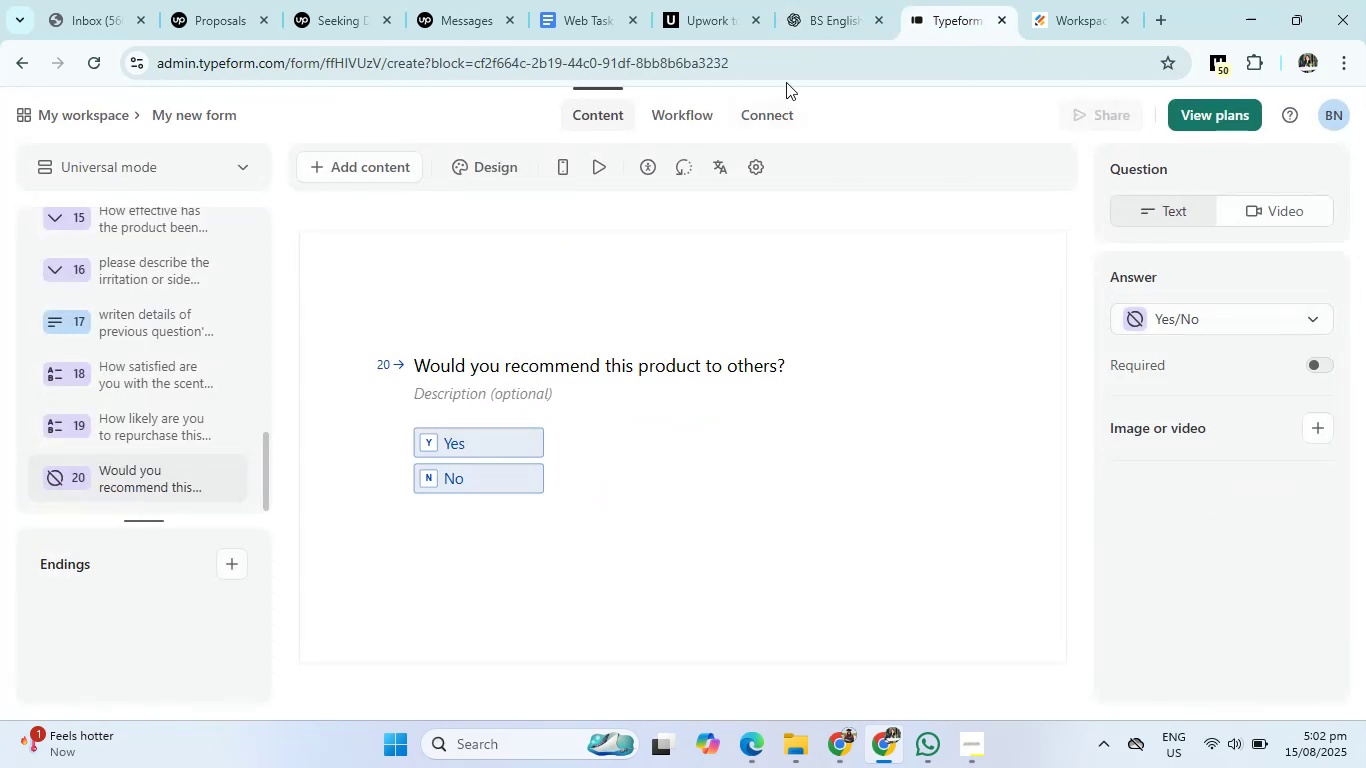 
left_click([801, 25])
 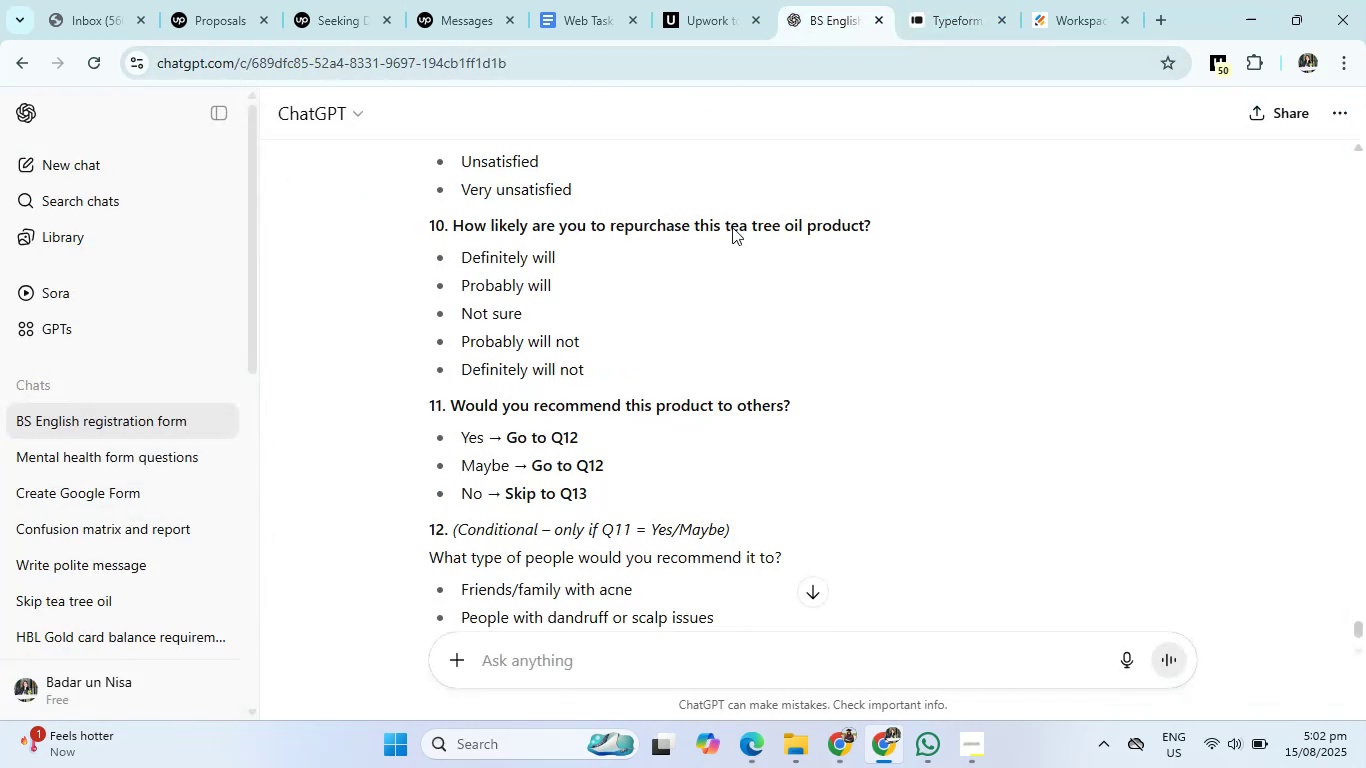 
scroll: coordinate [637, 457], scroll_direction: down, amount: 3.0
 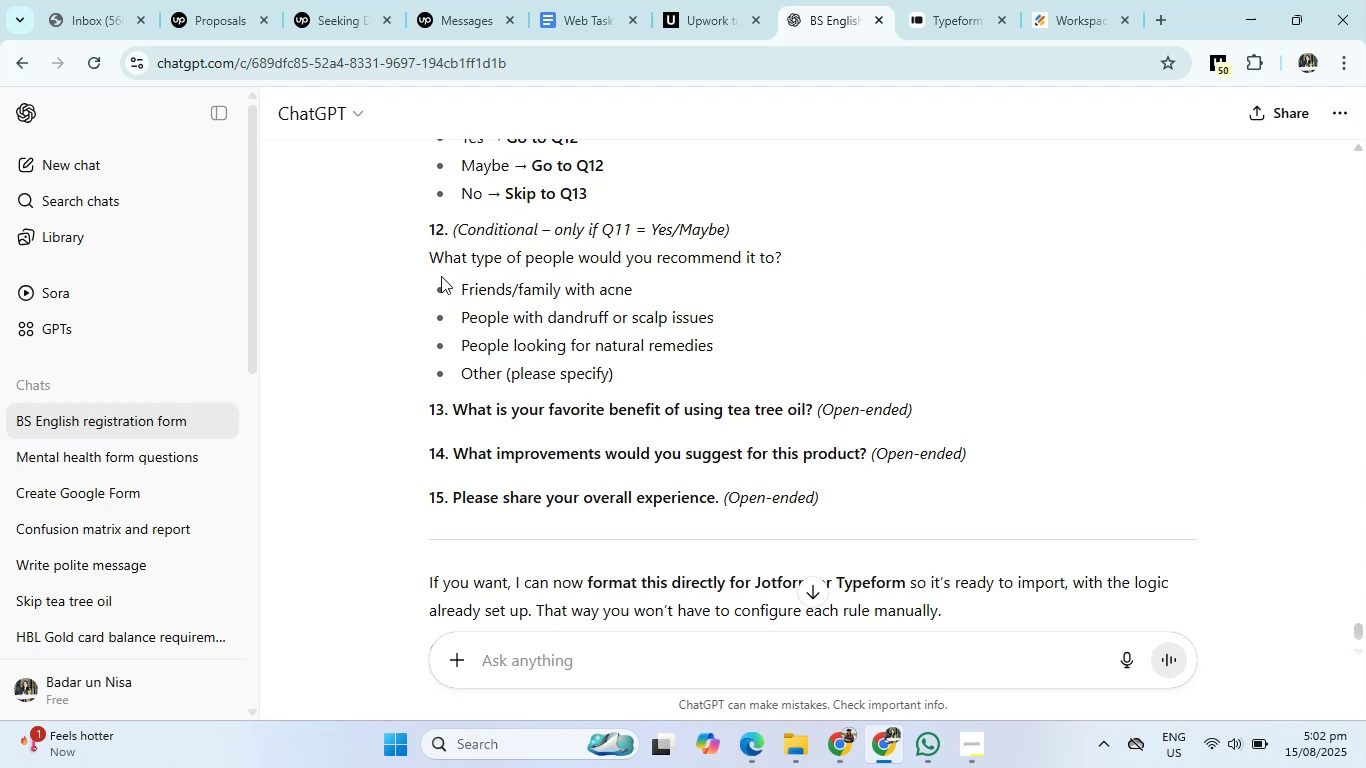 
left_click_drag(start_coordinate=[431, 256], to_coordinate=[806, 261])
 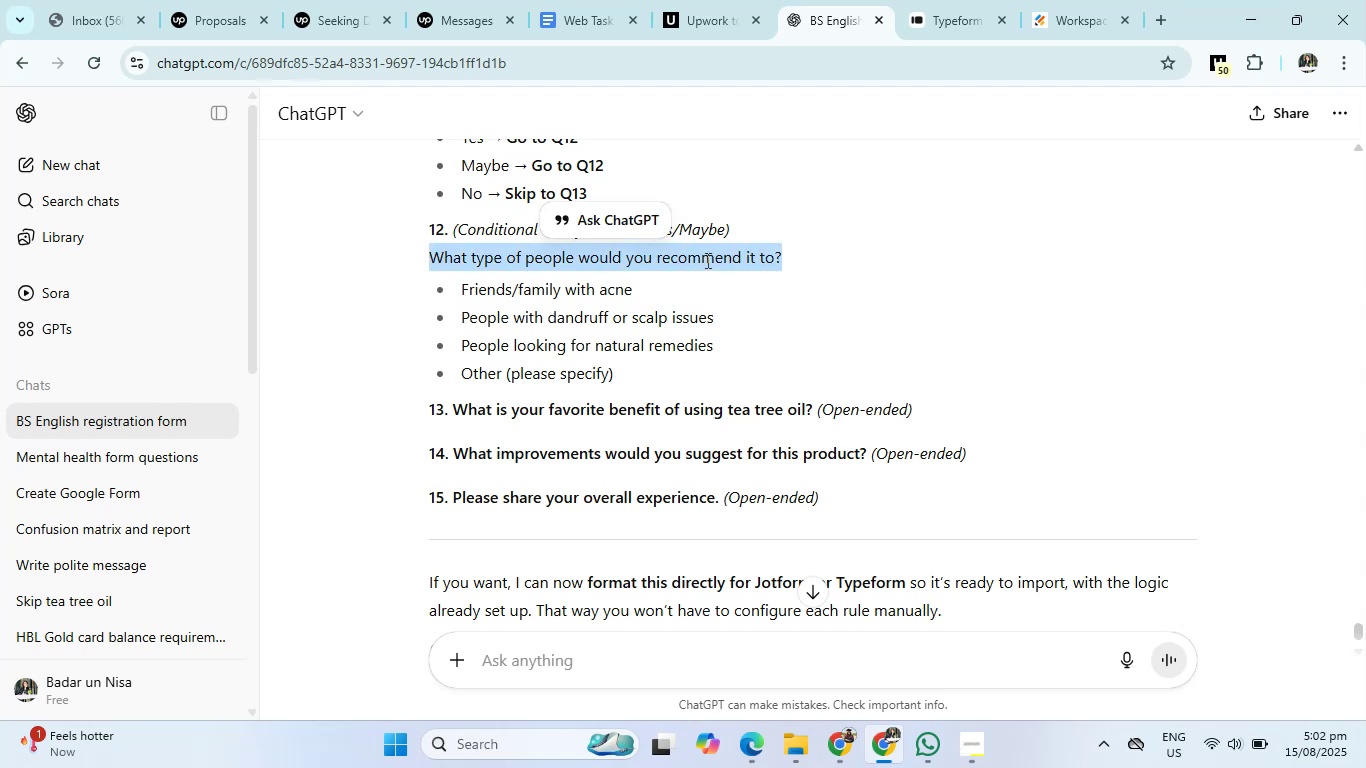 
right_click([706, 260])
 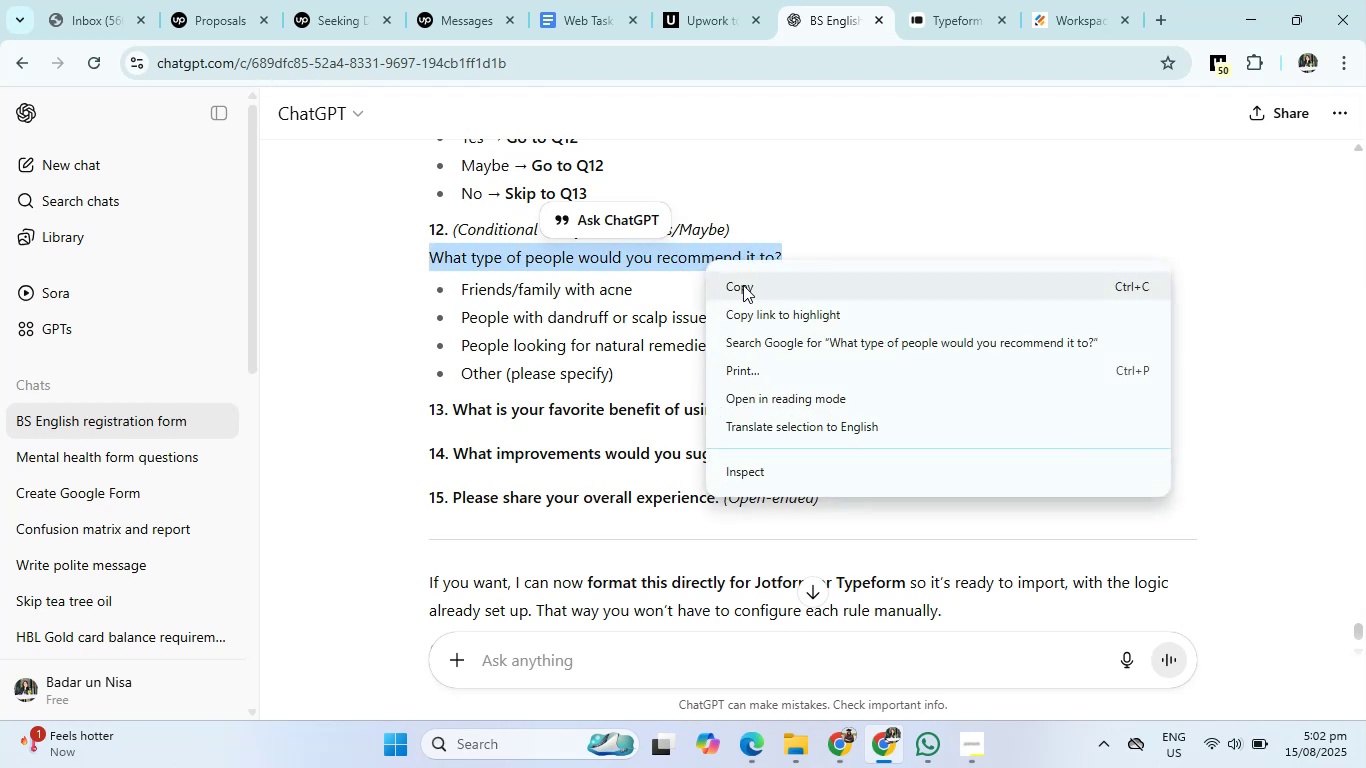 
left_click([747, 286])
 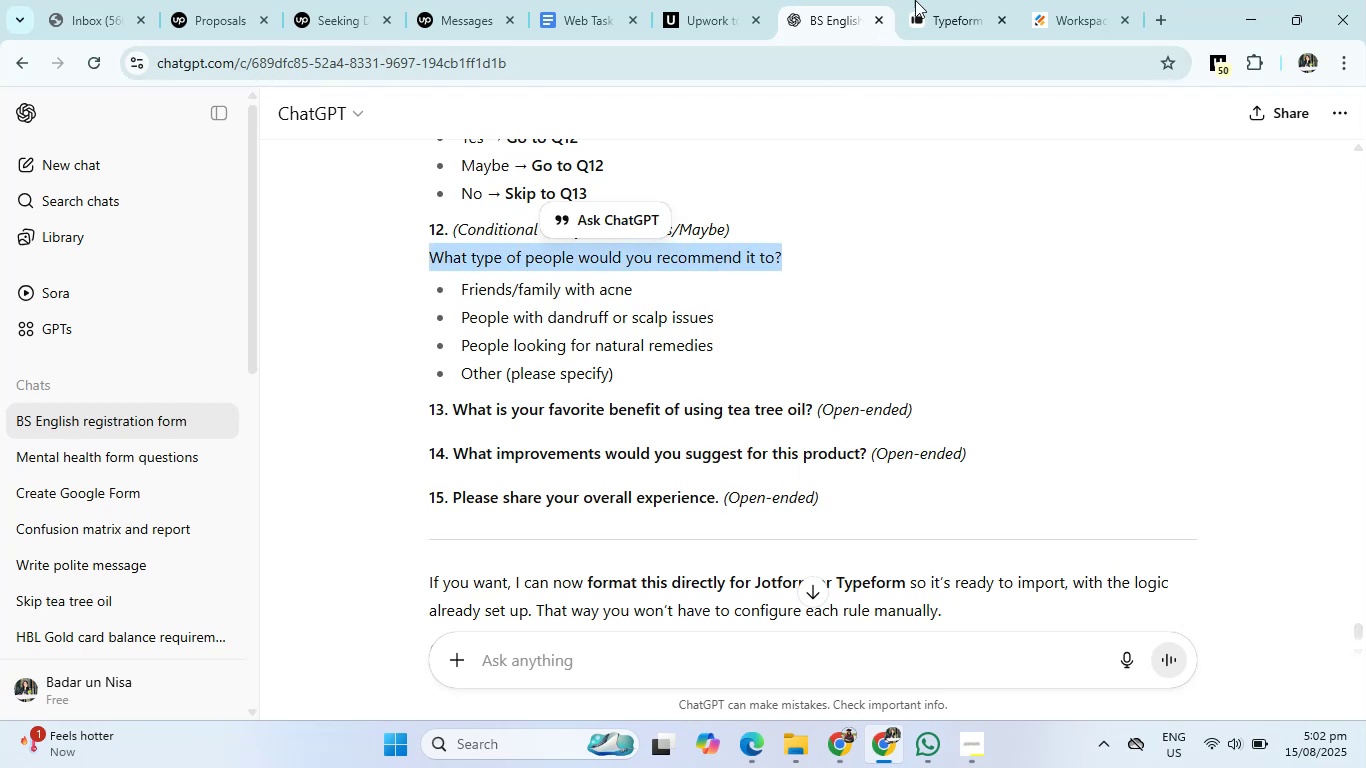 
left_click([929, 0])
 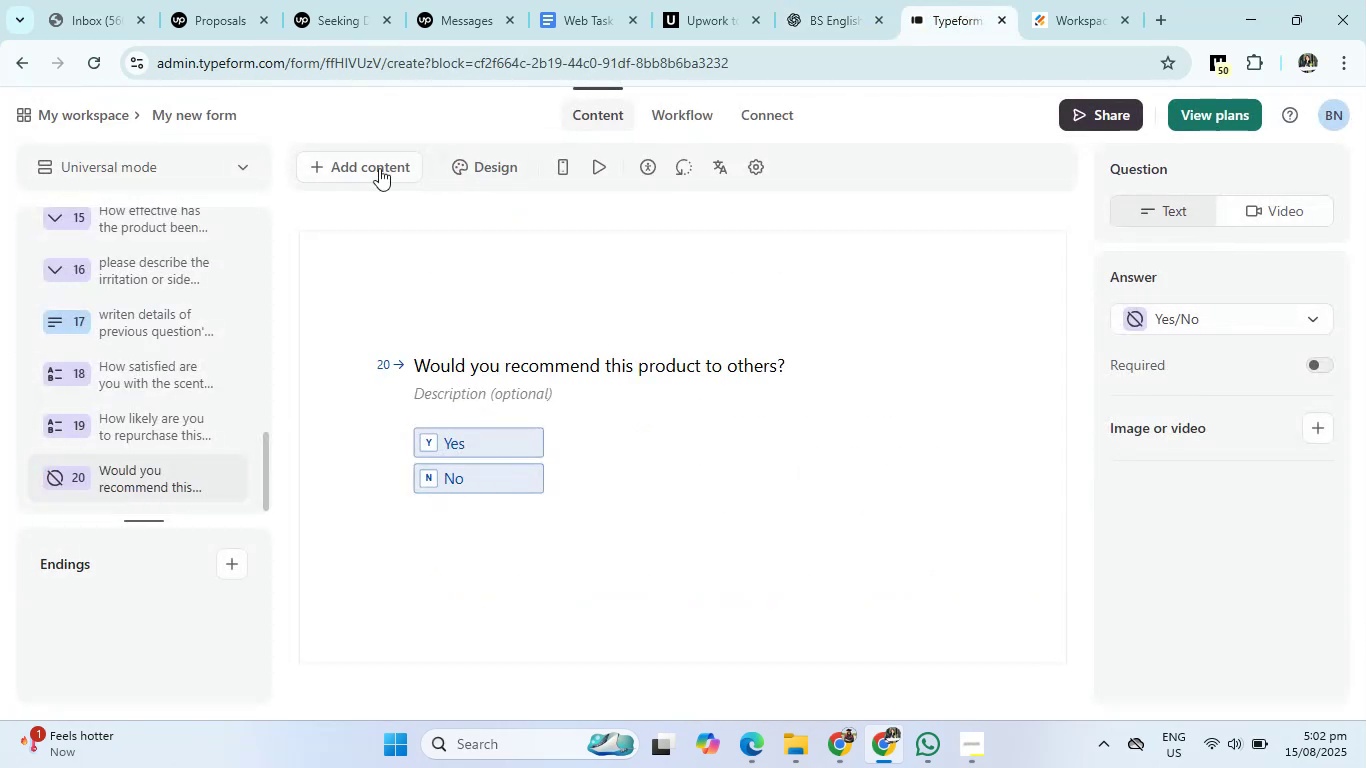 
left_click([342, 168])
 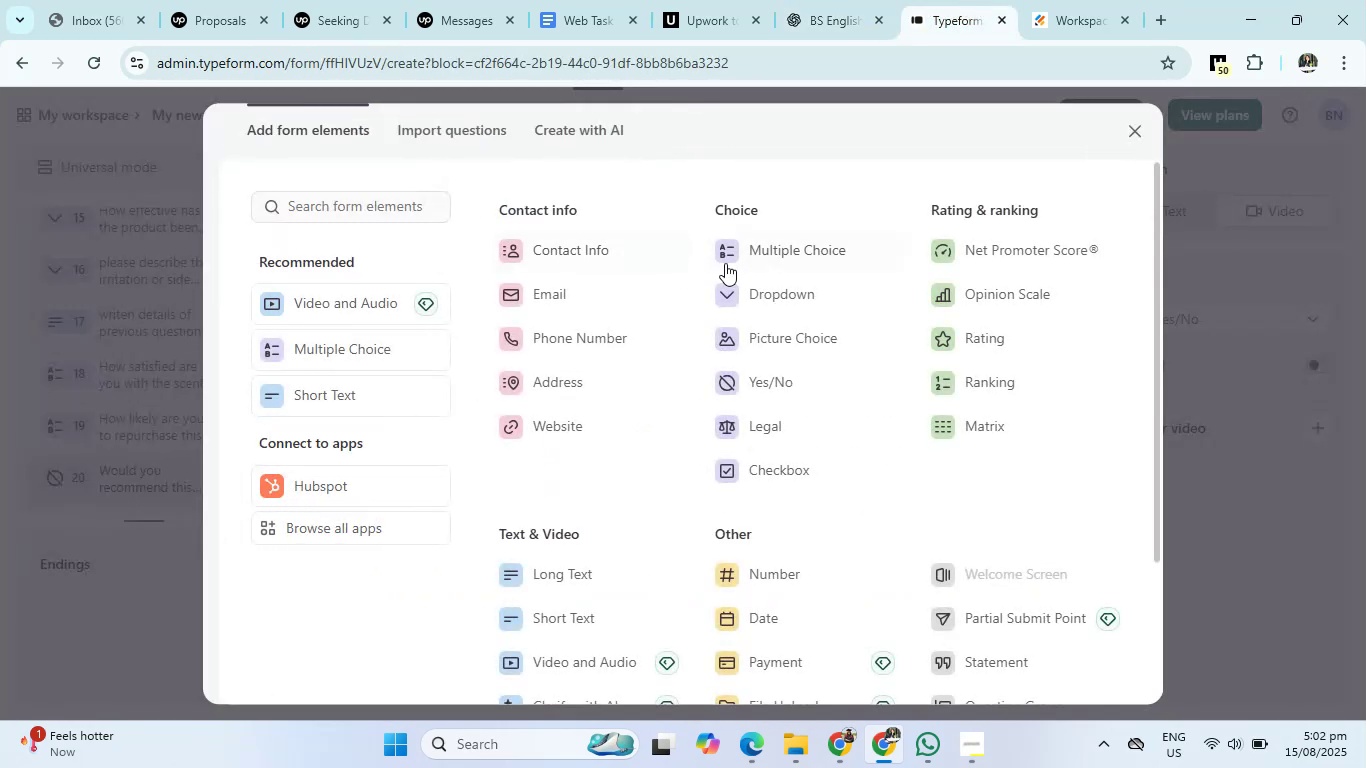 
left_click([737, 254])
 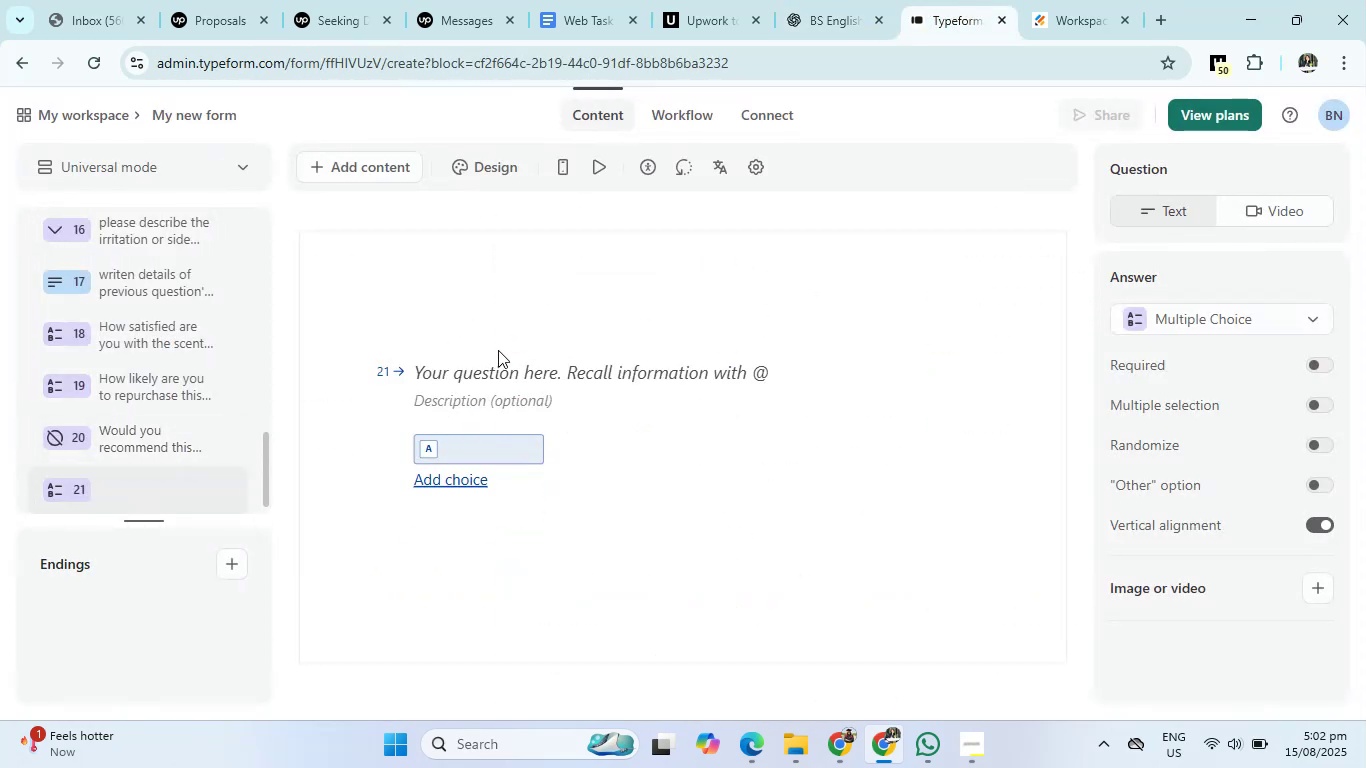 
double_click([493, 379])
 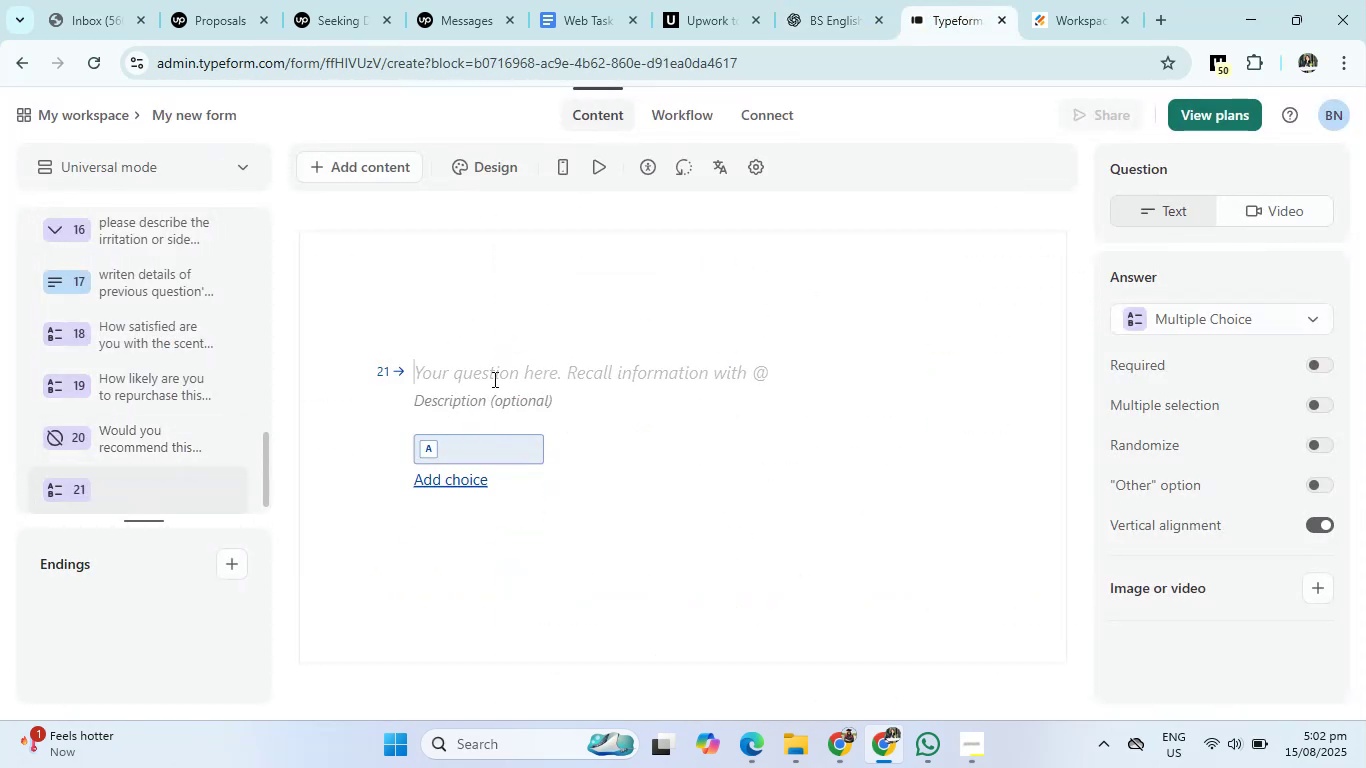 
right_click([493, 379])
 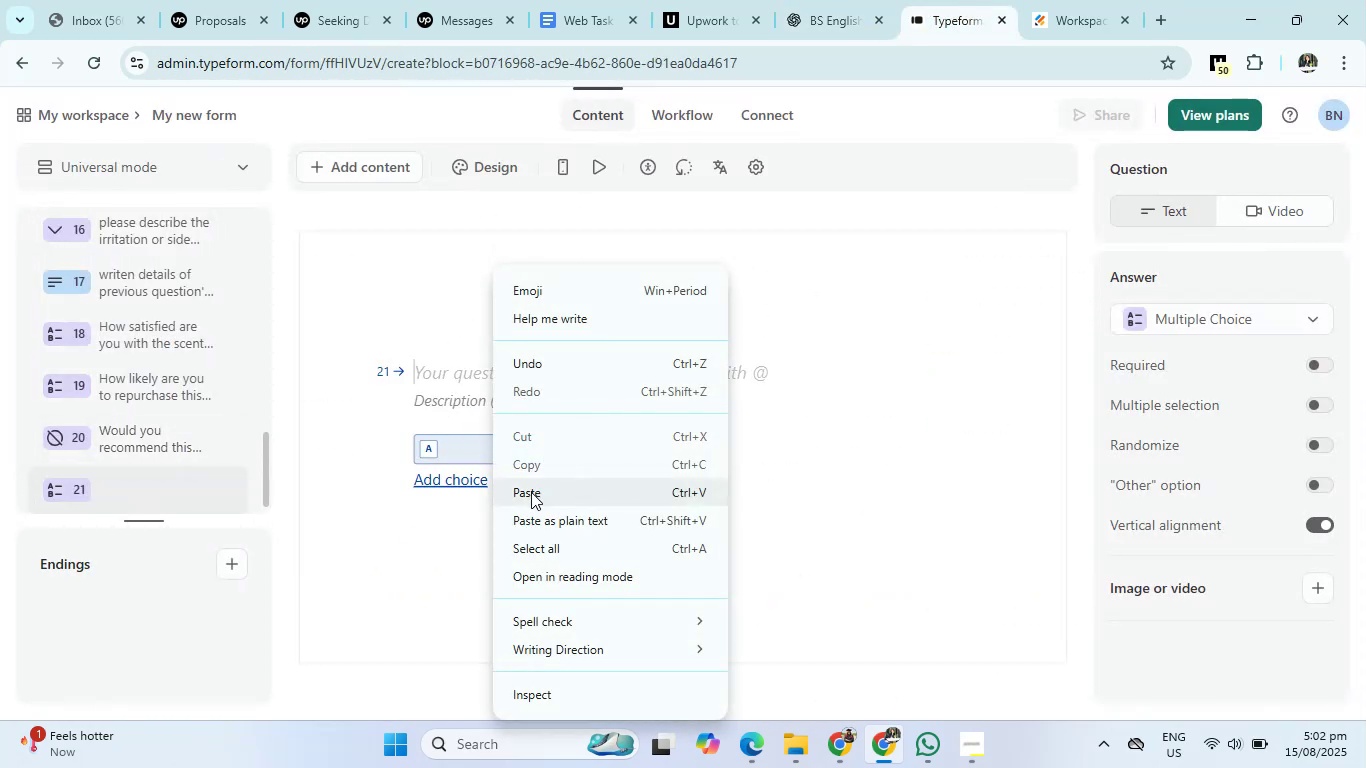 
left_click([531, 492])
 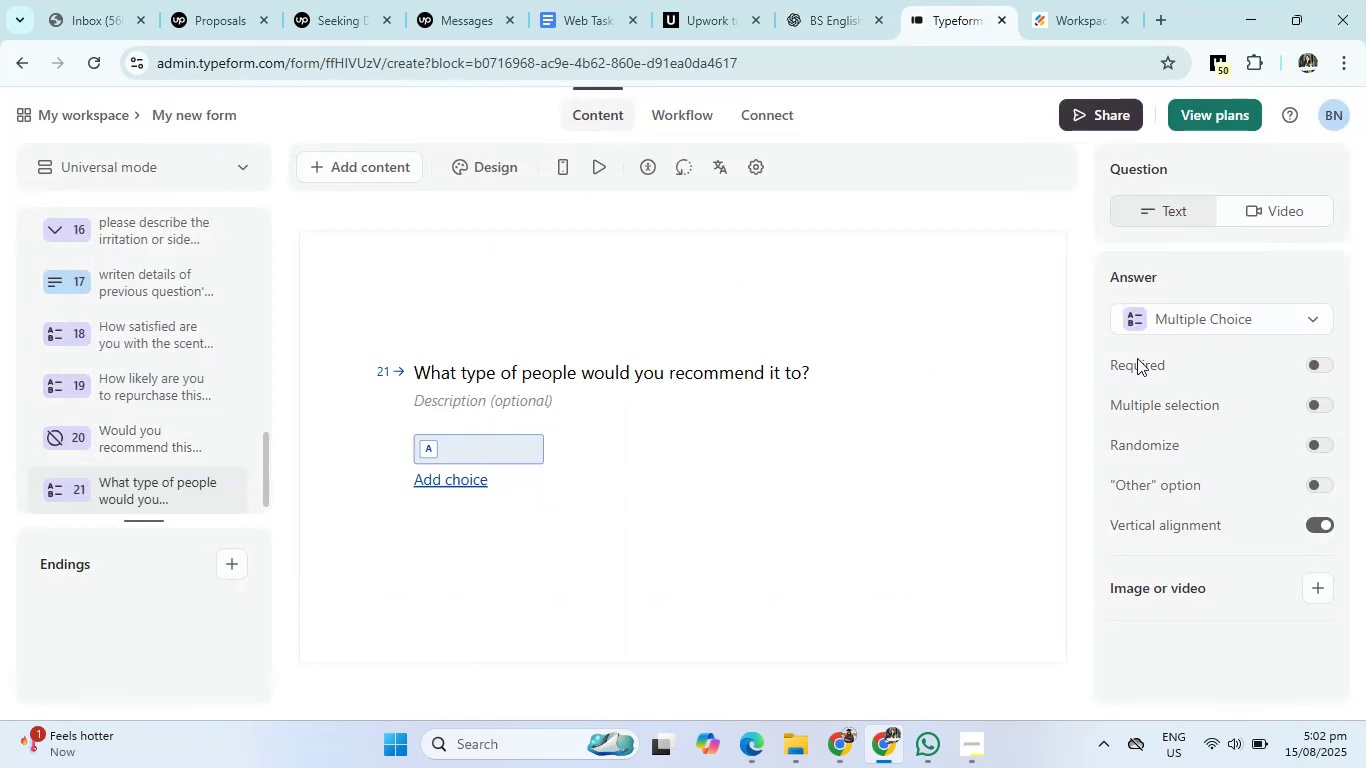 
left_click([1185, 323])
 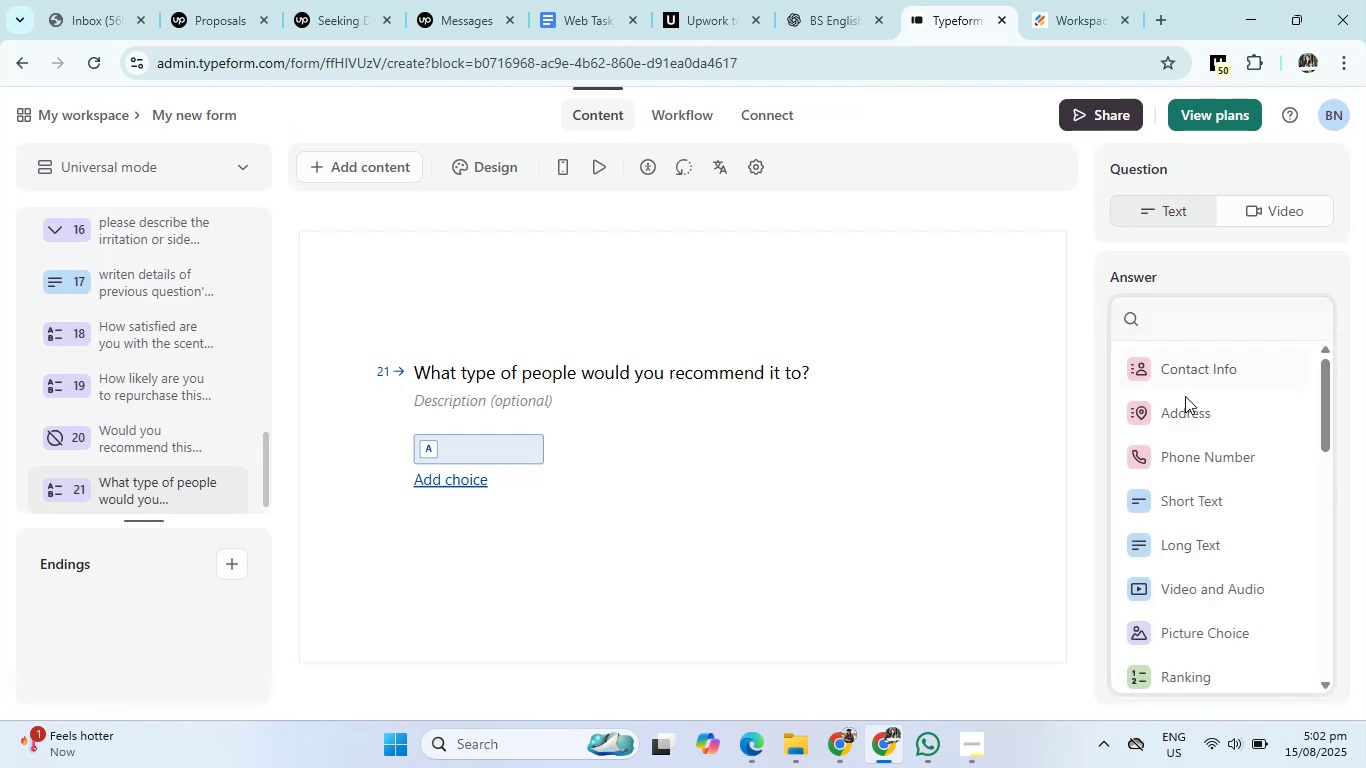 
scroll: coordinate [1199, 517], scroll_direction: down, amount: 3.0
 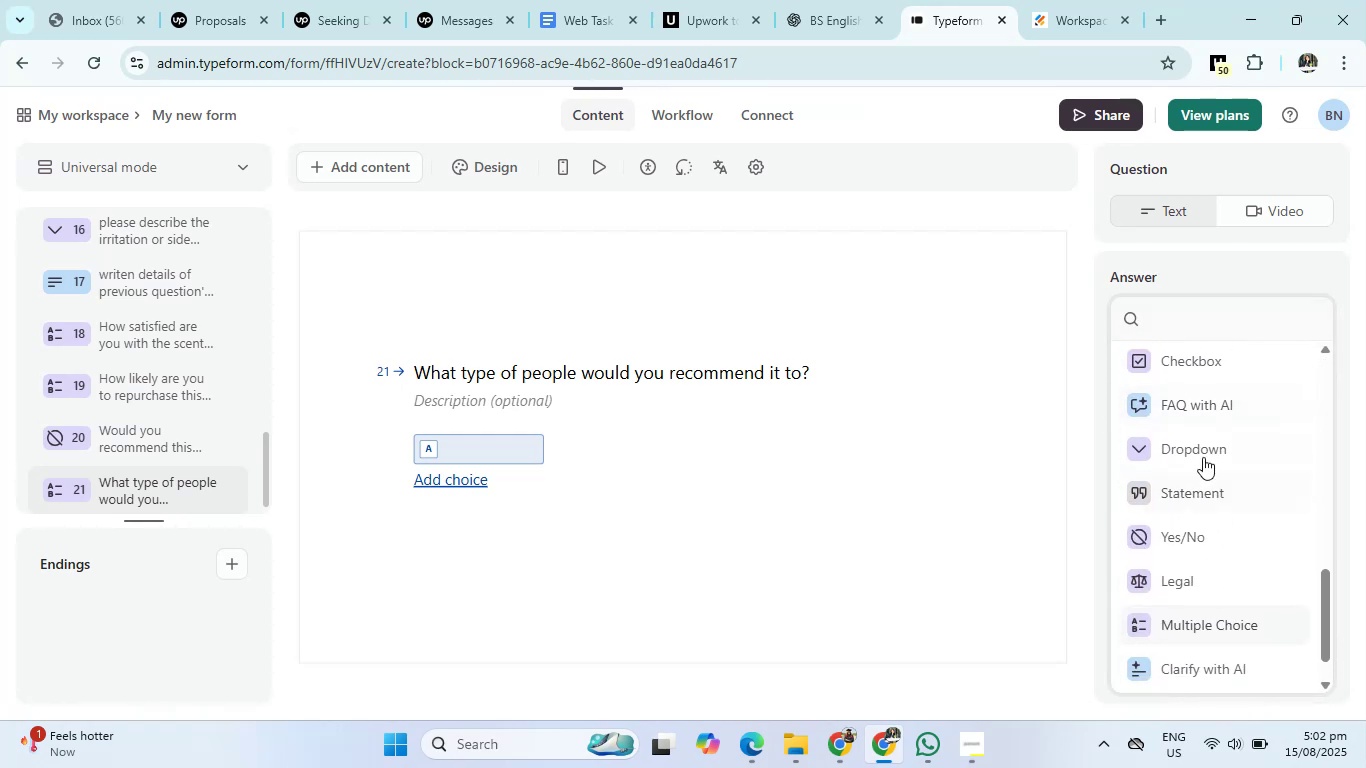 
left_click([1204, 448])
 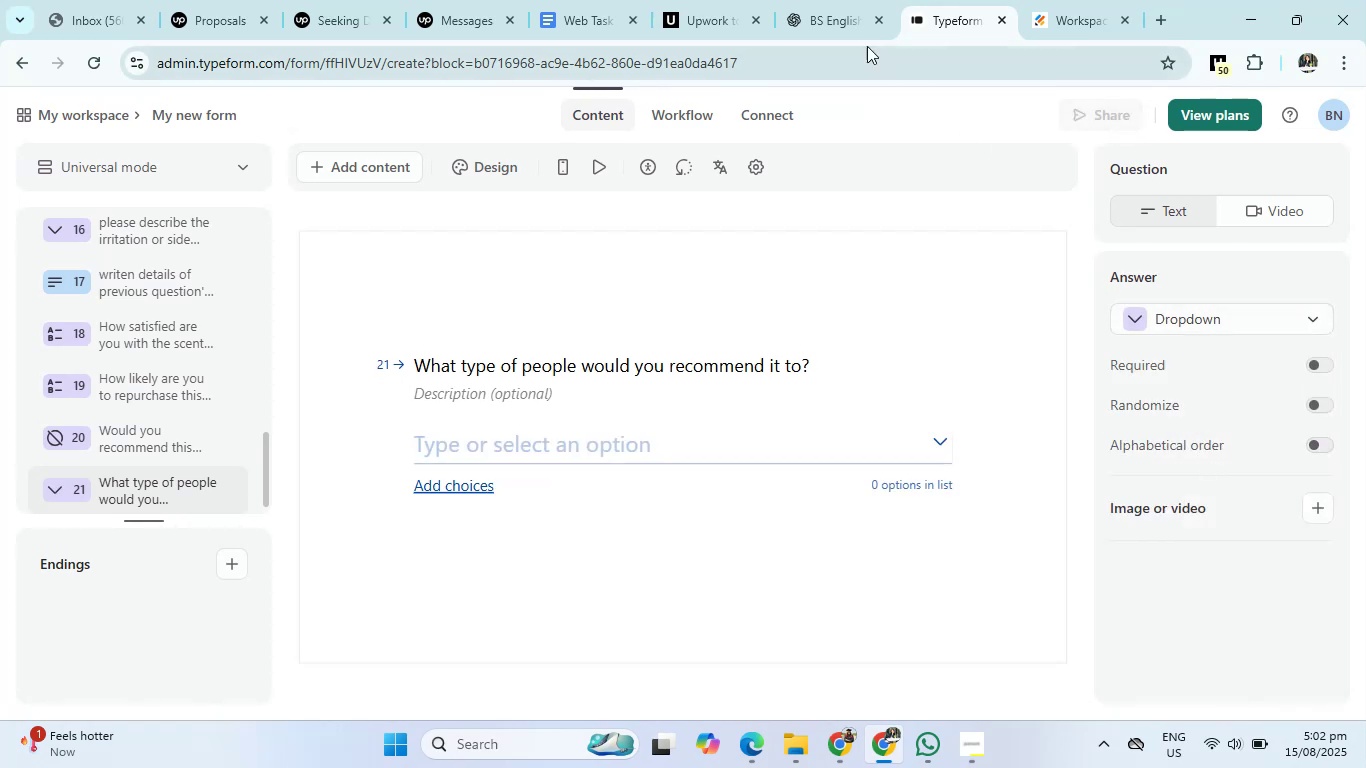 
left_click([833, 10])
 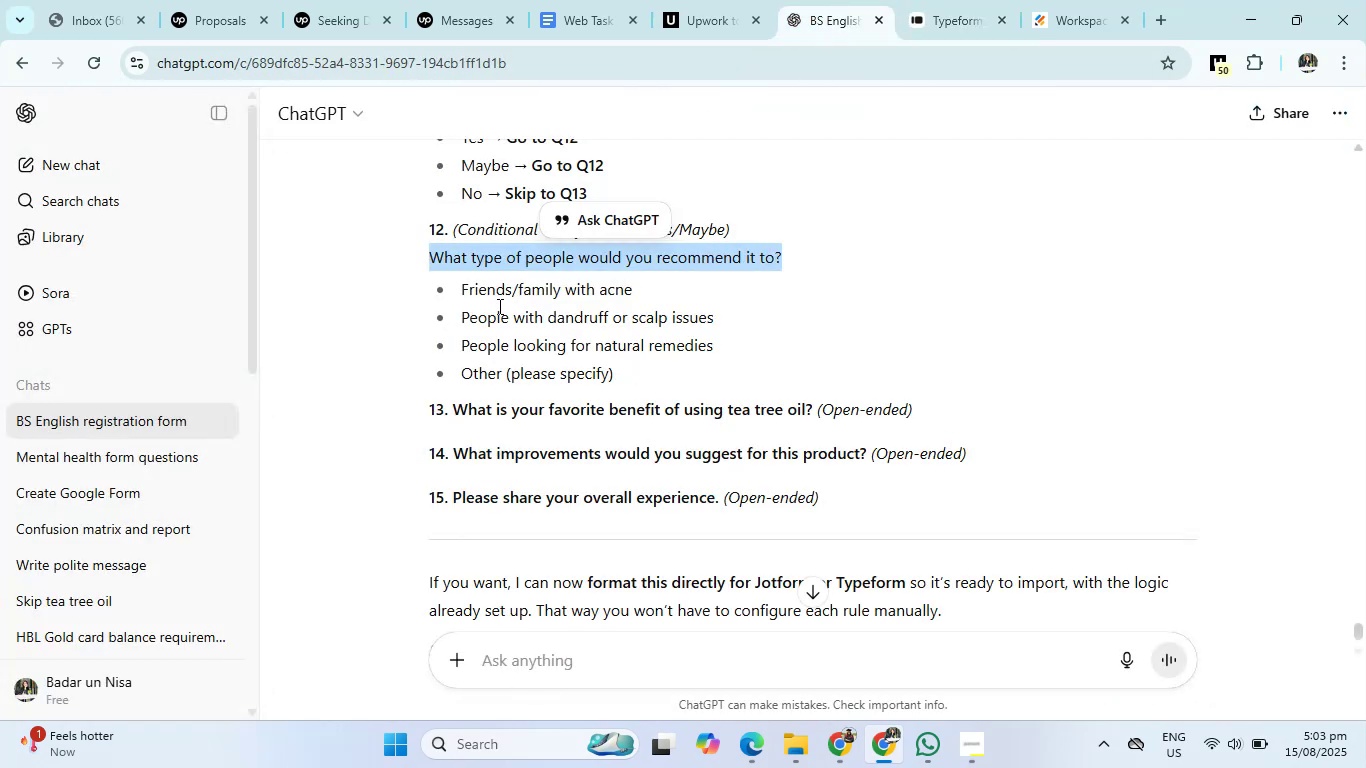 
left_click_drag(start_coordinate=[461, 287], to_coordinate=[696, 406])
 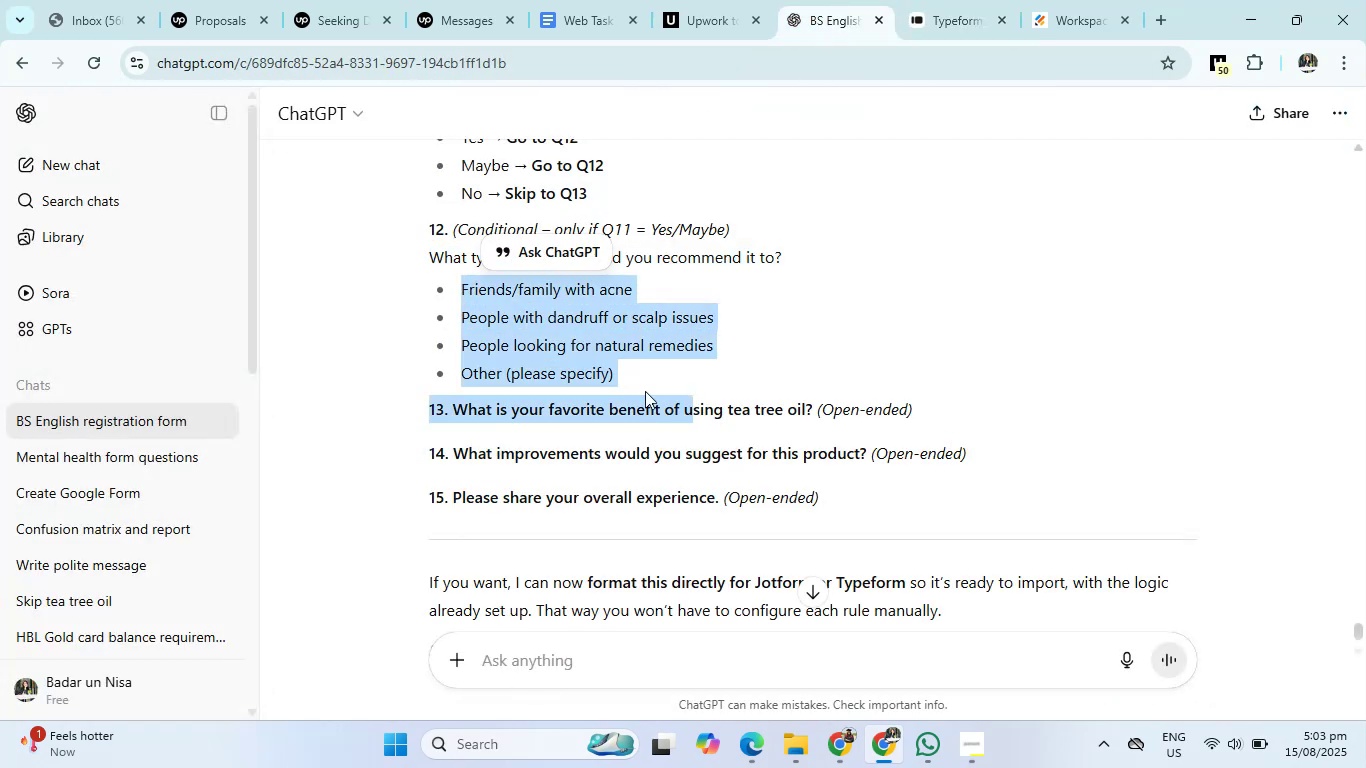 
left_click([607, 381])
 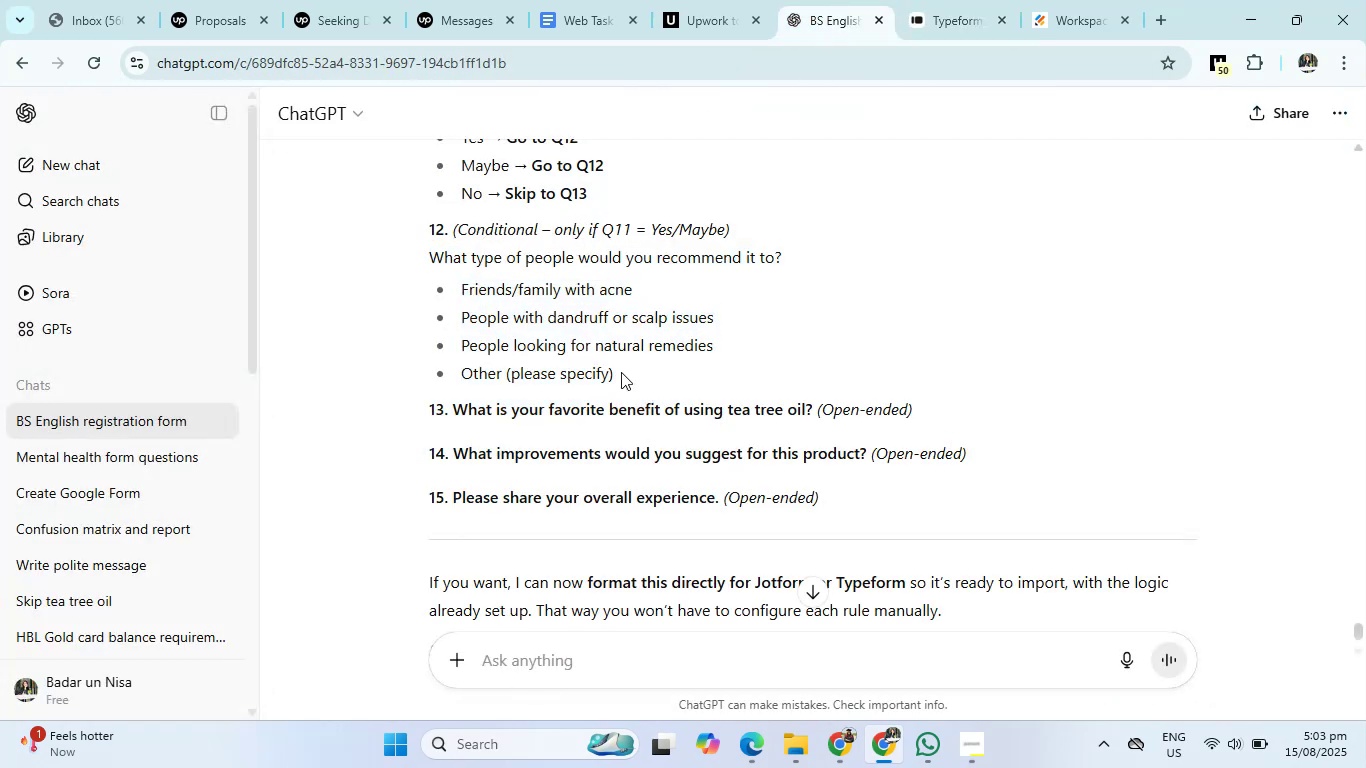 
left_click_drag(start_coordinate=[623, 372], to_coordinate=[464, 287])
 